 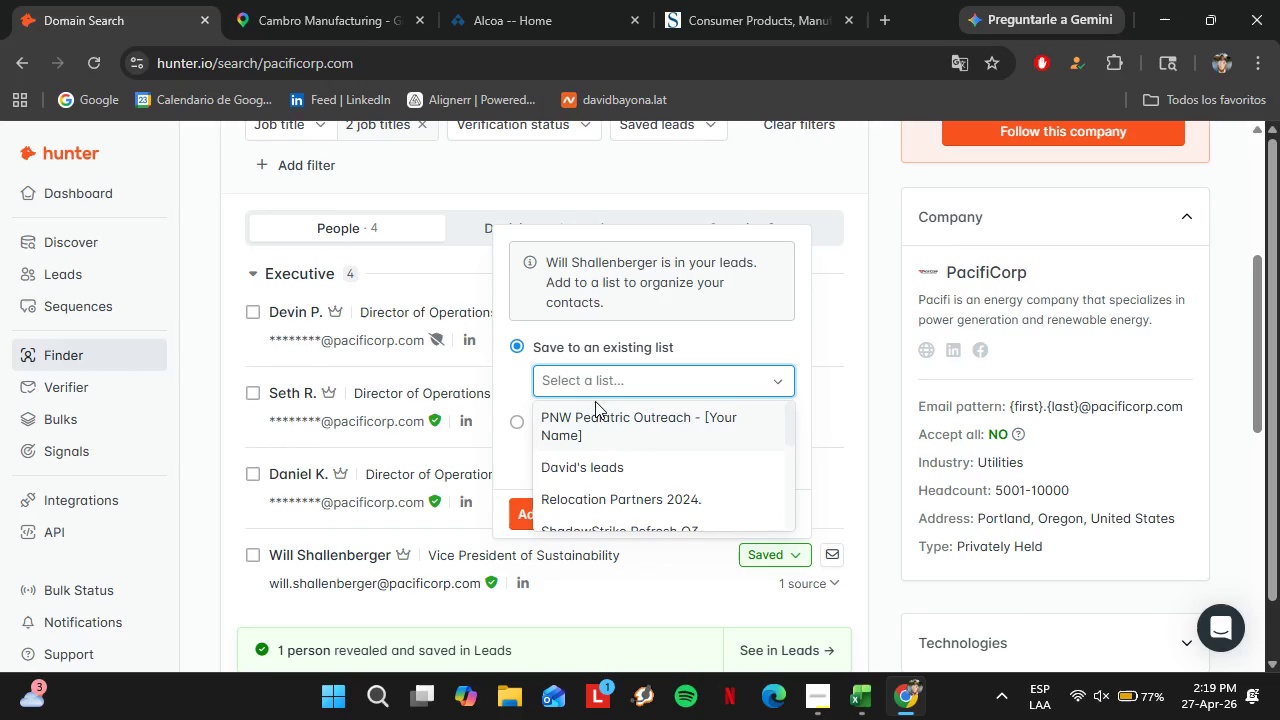 
scroll: coordinate [628, 449], scroll_direction: down, amount: 1.0
 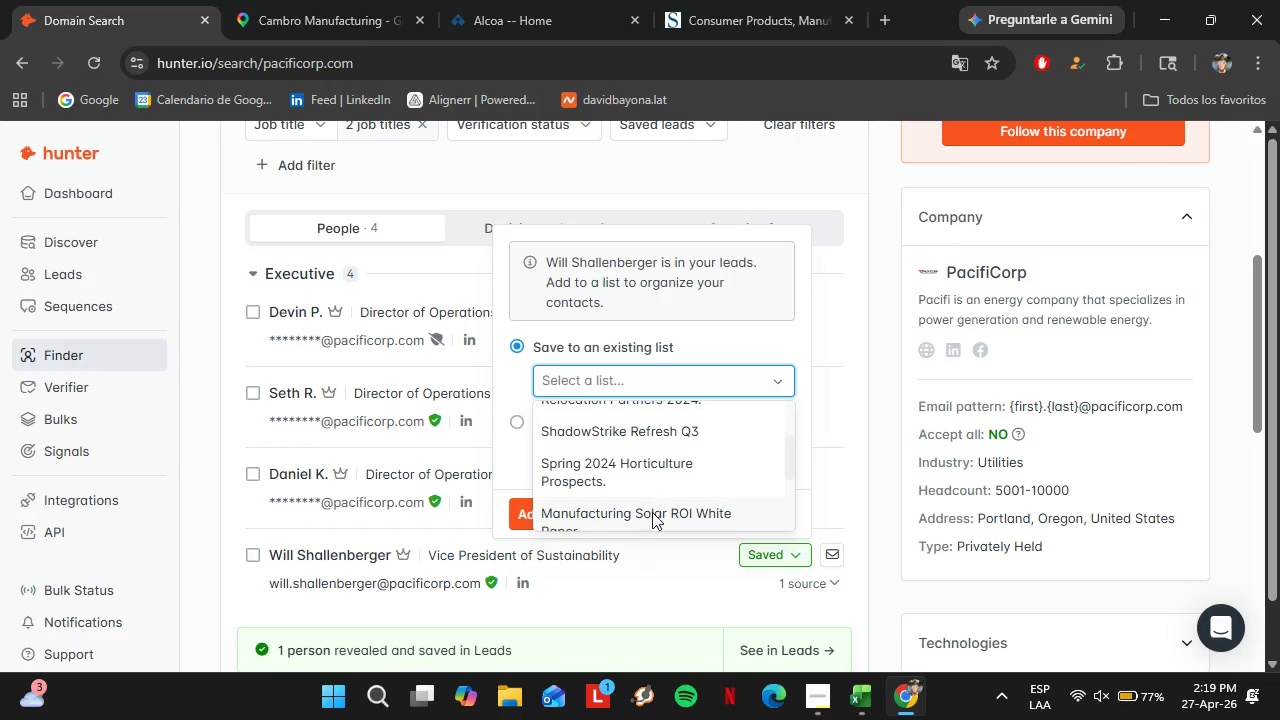 
left_click([653, 517])
 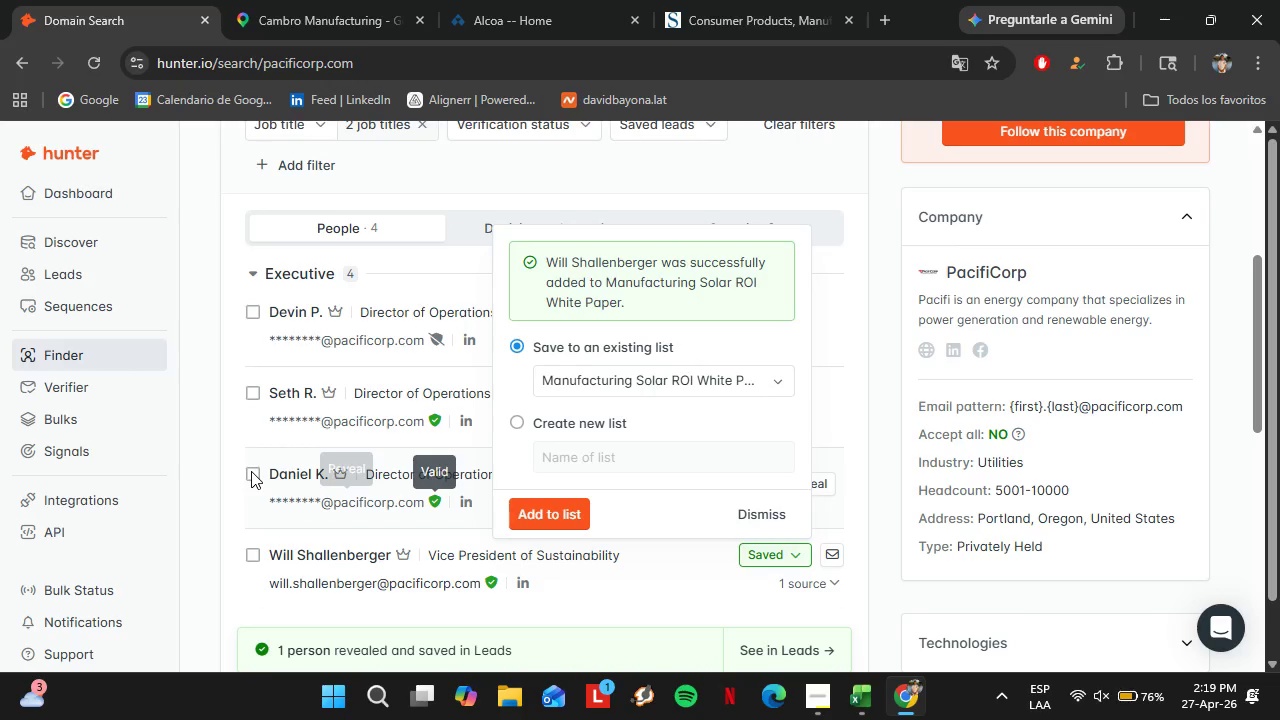 
left_click([73, 263])
 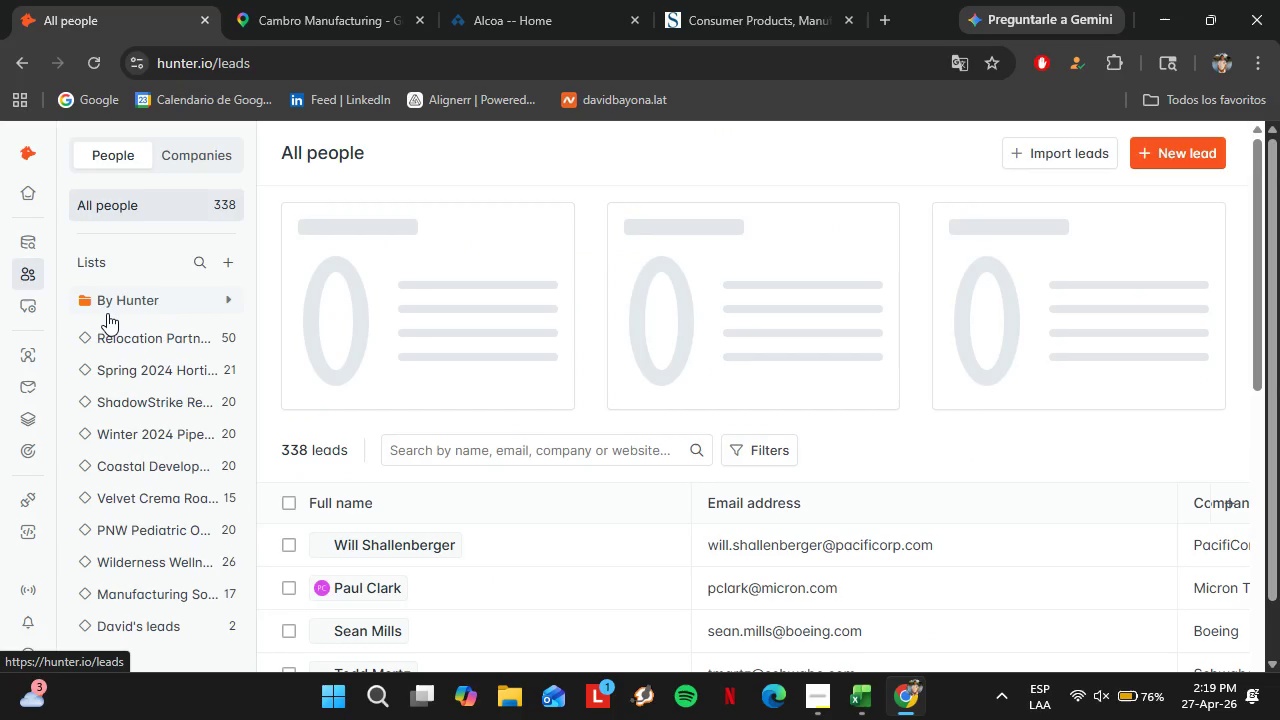 
scroll: coordinate [610, 462], scroll_direction: down, amount: 5.0
 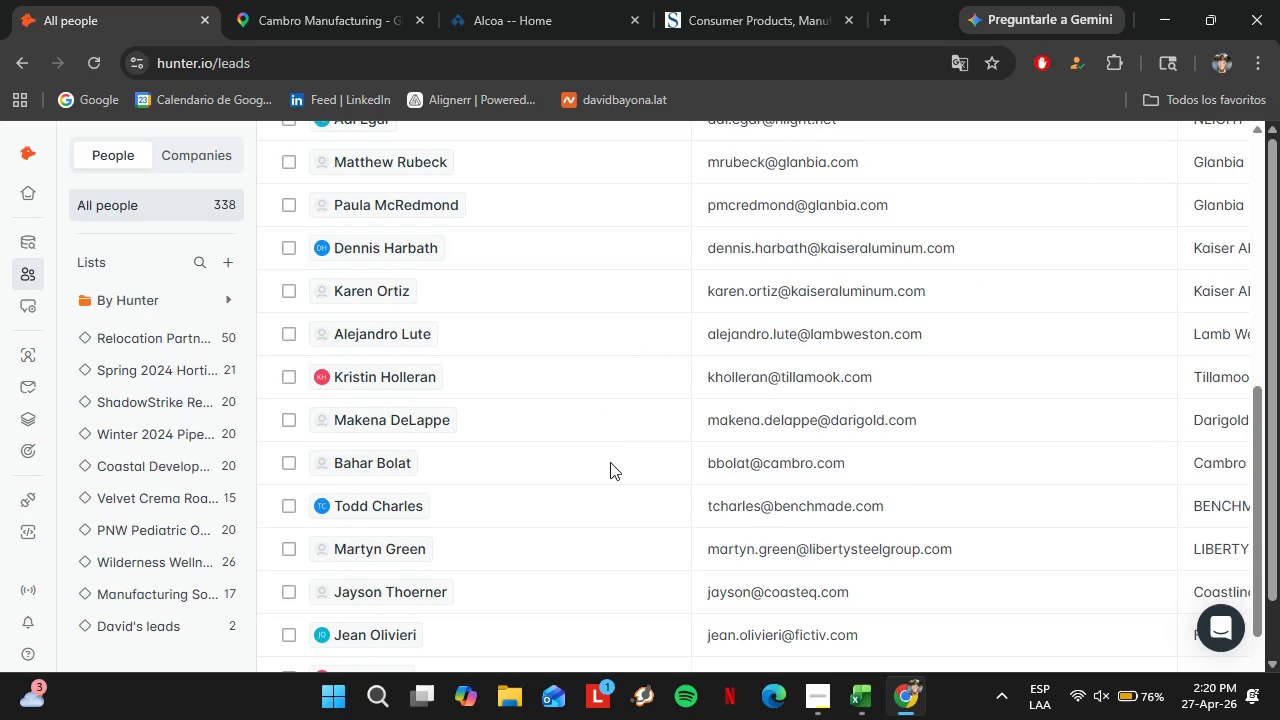 
left_click_drag(start_coordinate=[491, 597], to_coordinate=[1182, 637])
 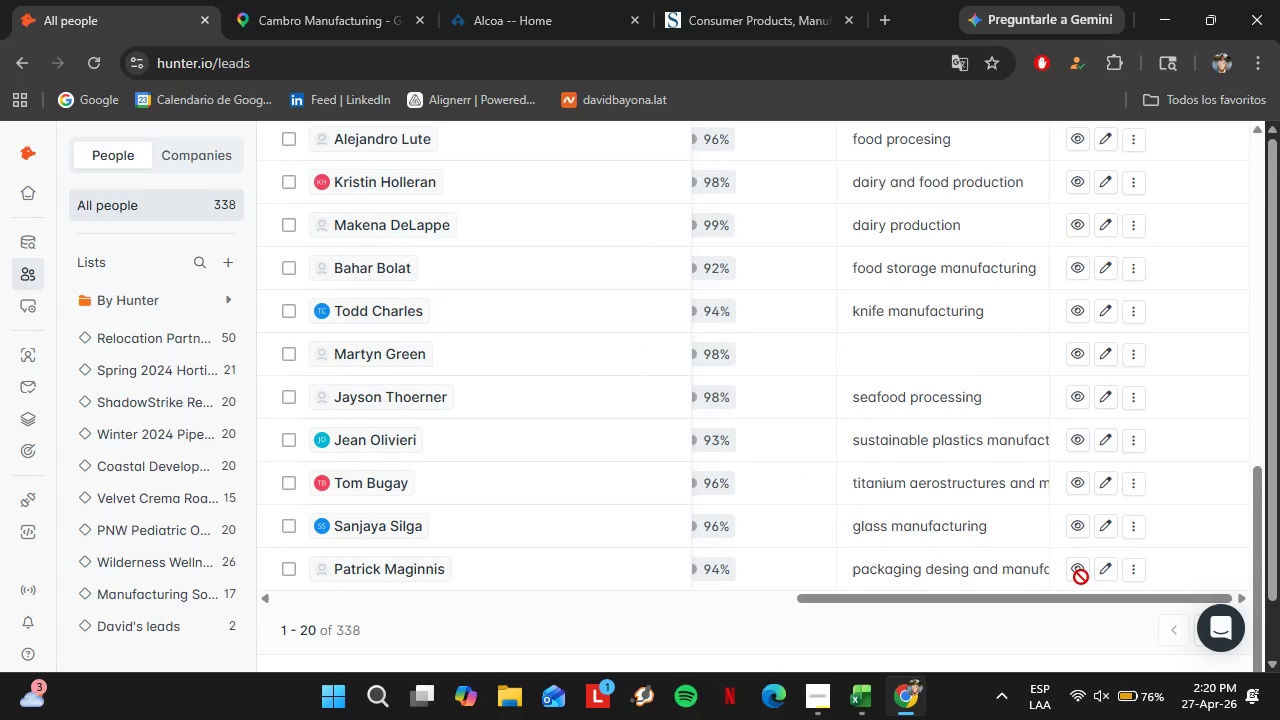 
left_click([887, 326])
 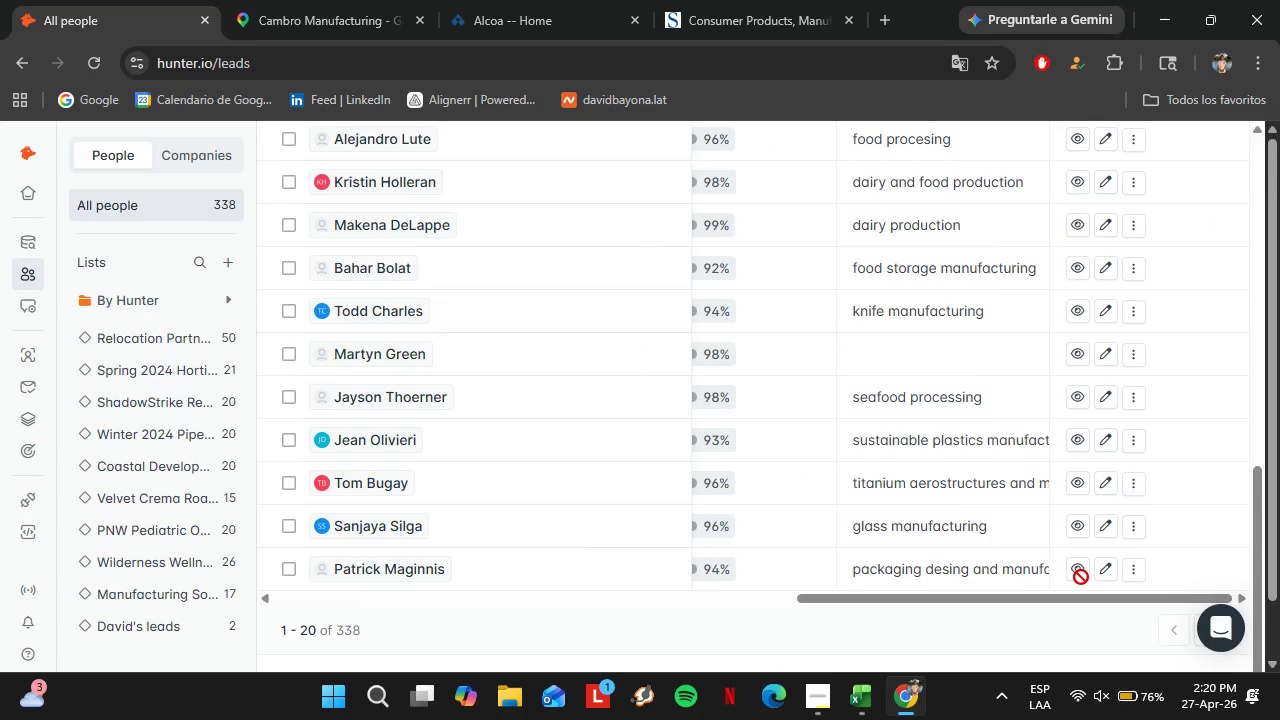 
double_click([896, 343])
 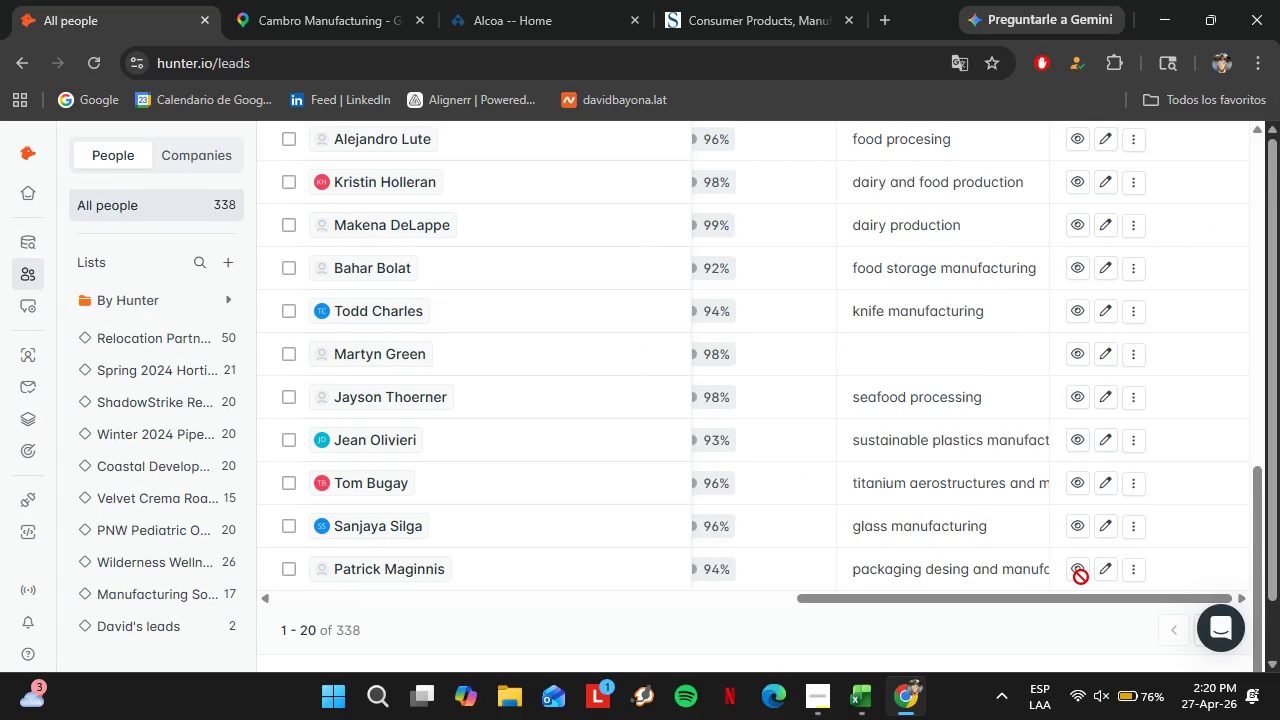 
triple_click([896, 343])
 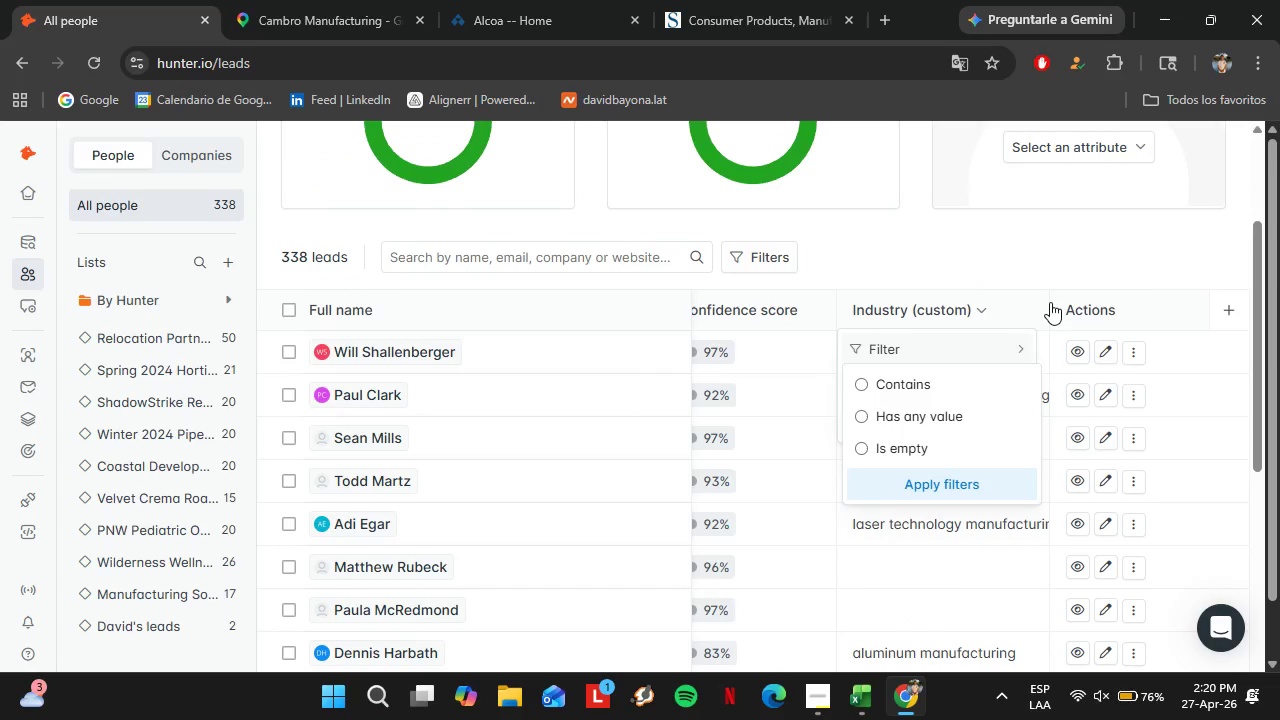 
scroll: coordinate [908, 526], scroll_direction: none, amount: 0.0
 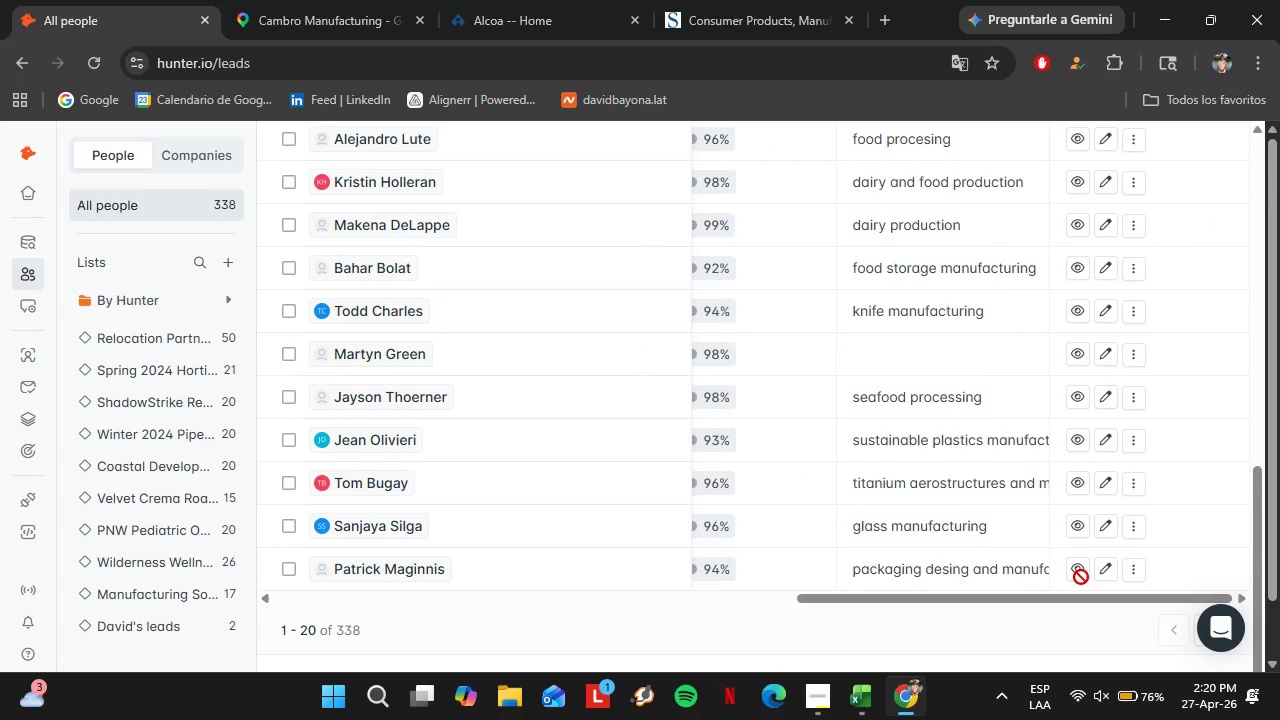 
left_click([1178, 423])
 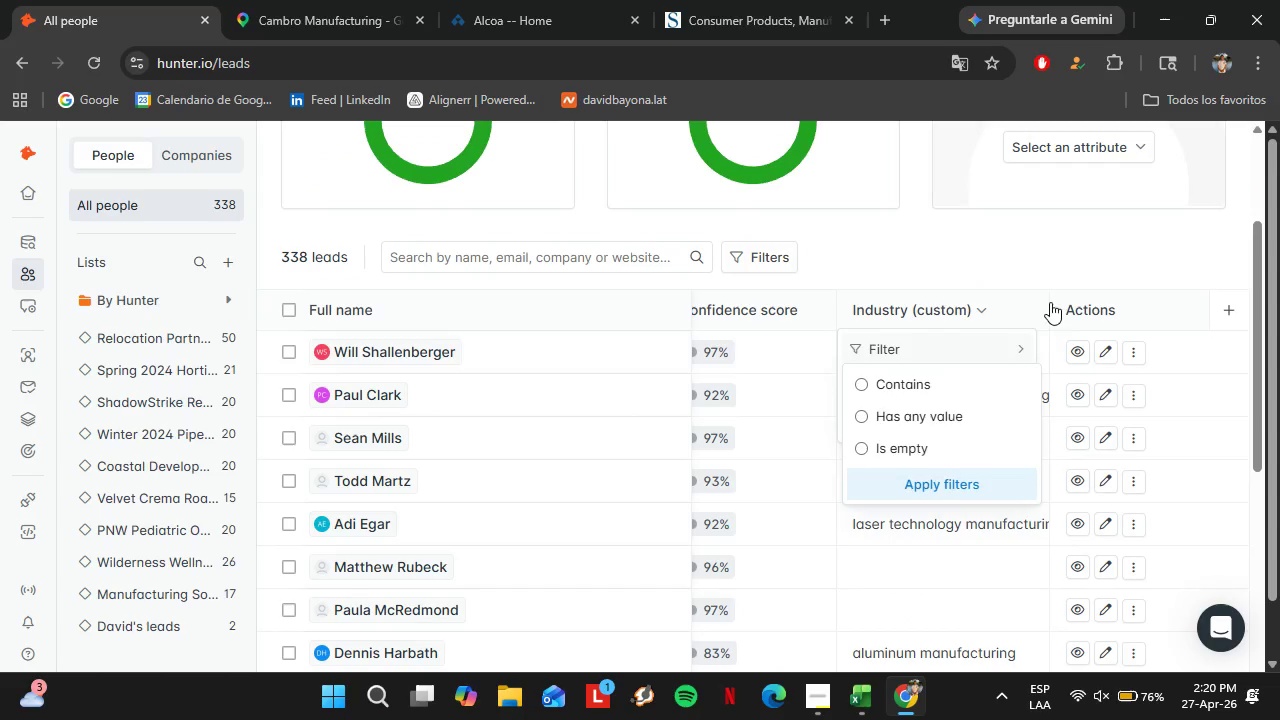 
left_click([940, 363])
 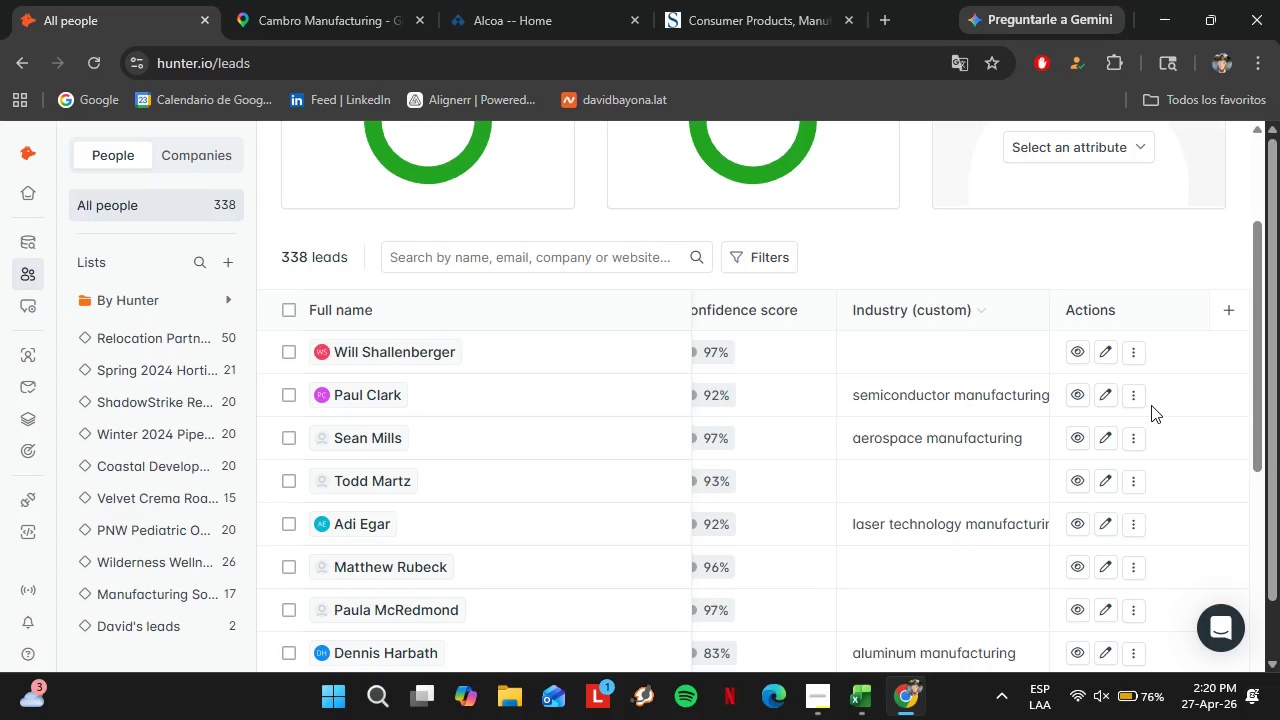 
double_click([940, 363])
 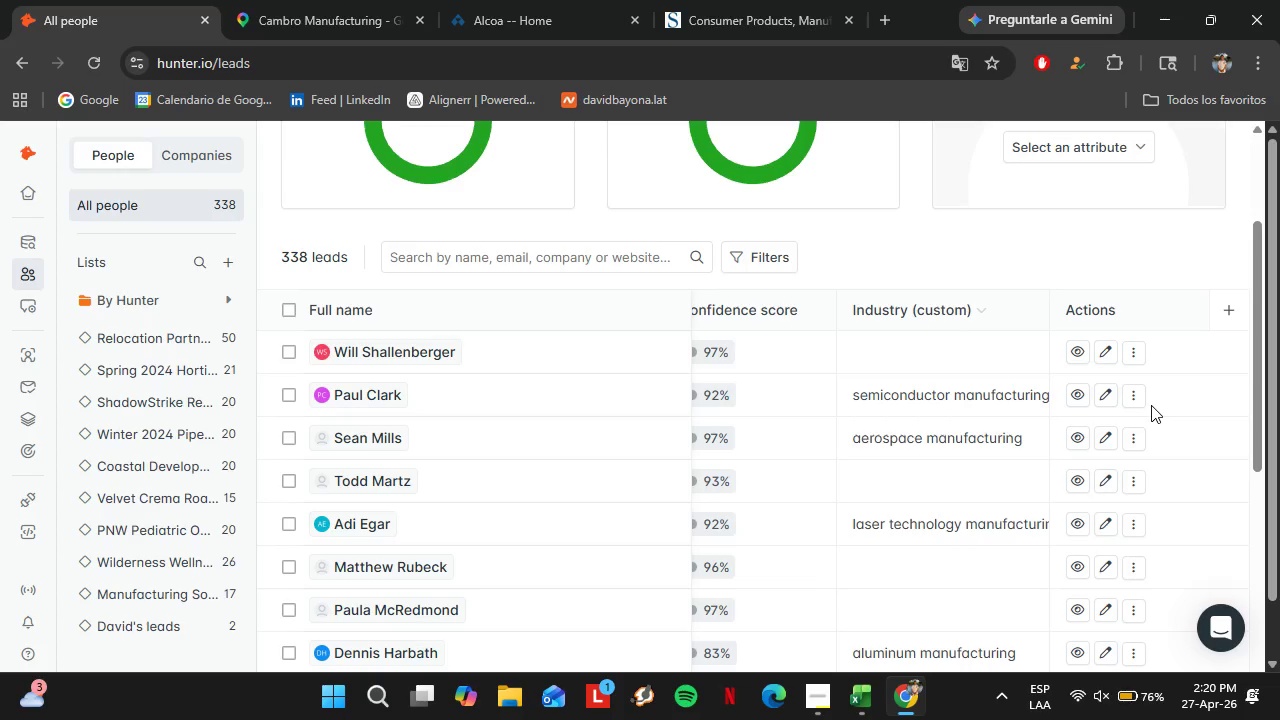 
triple_click([940, 363])
 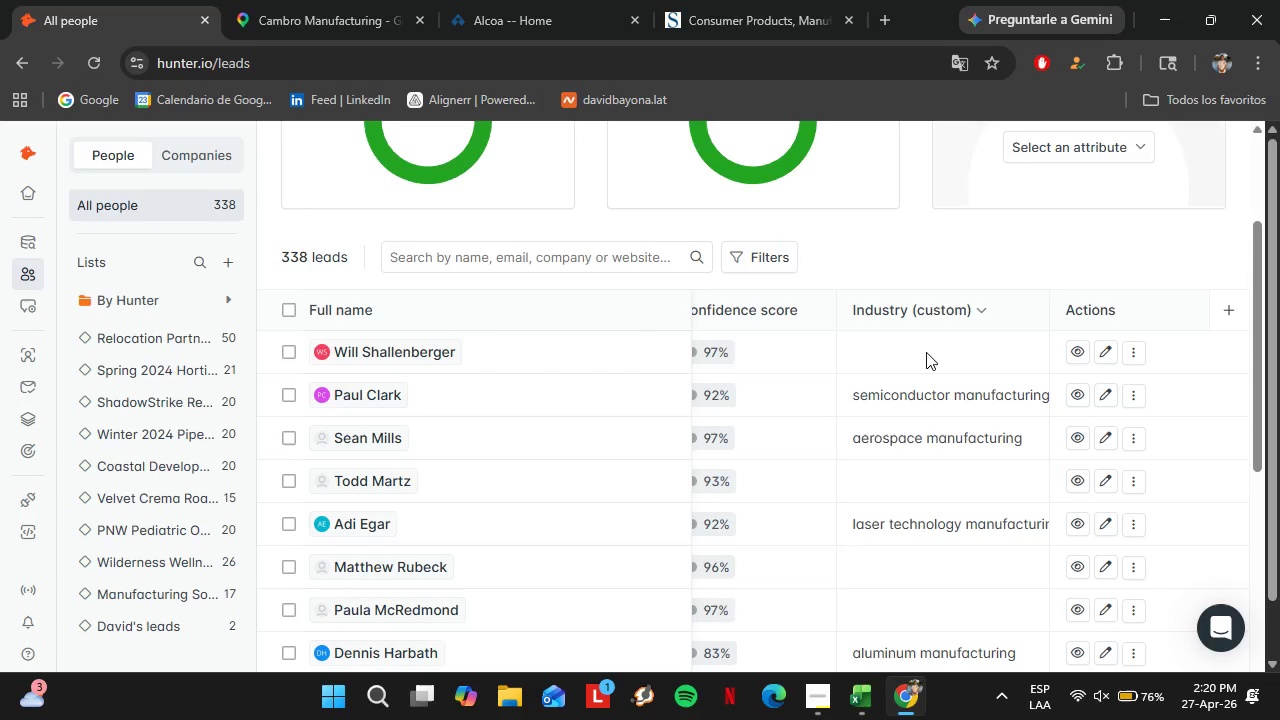 
double_click([926, 352])
 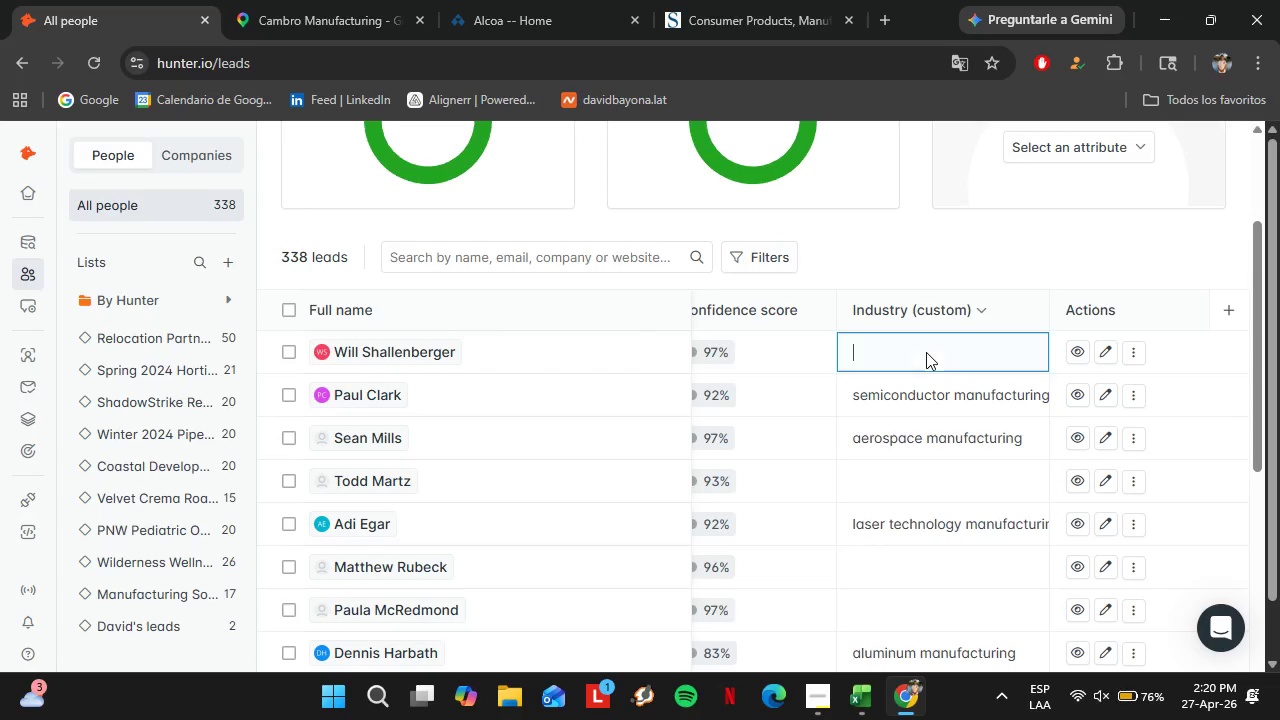 
triple_click([926, 352])
 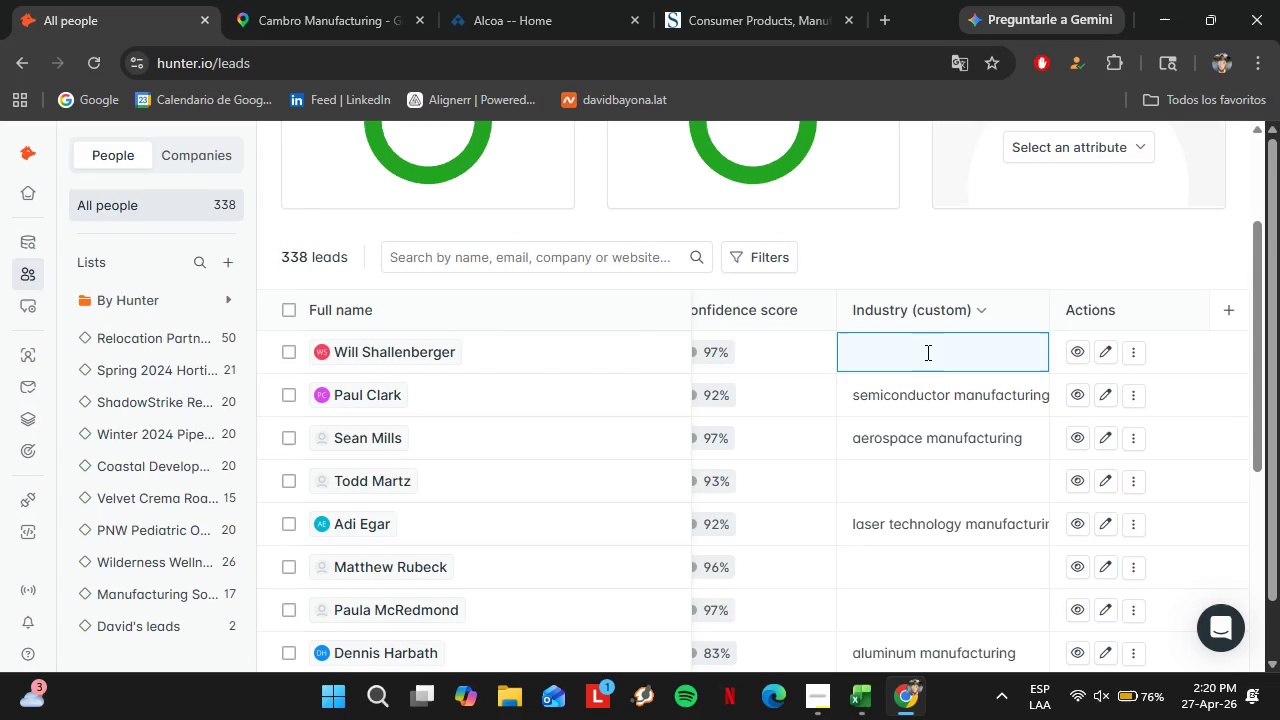 
type(energy and utilities)
 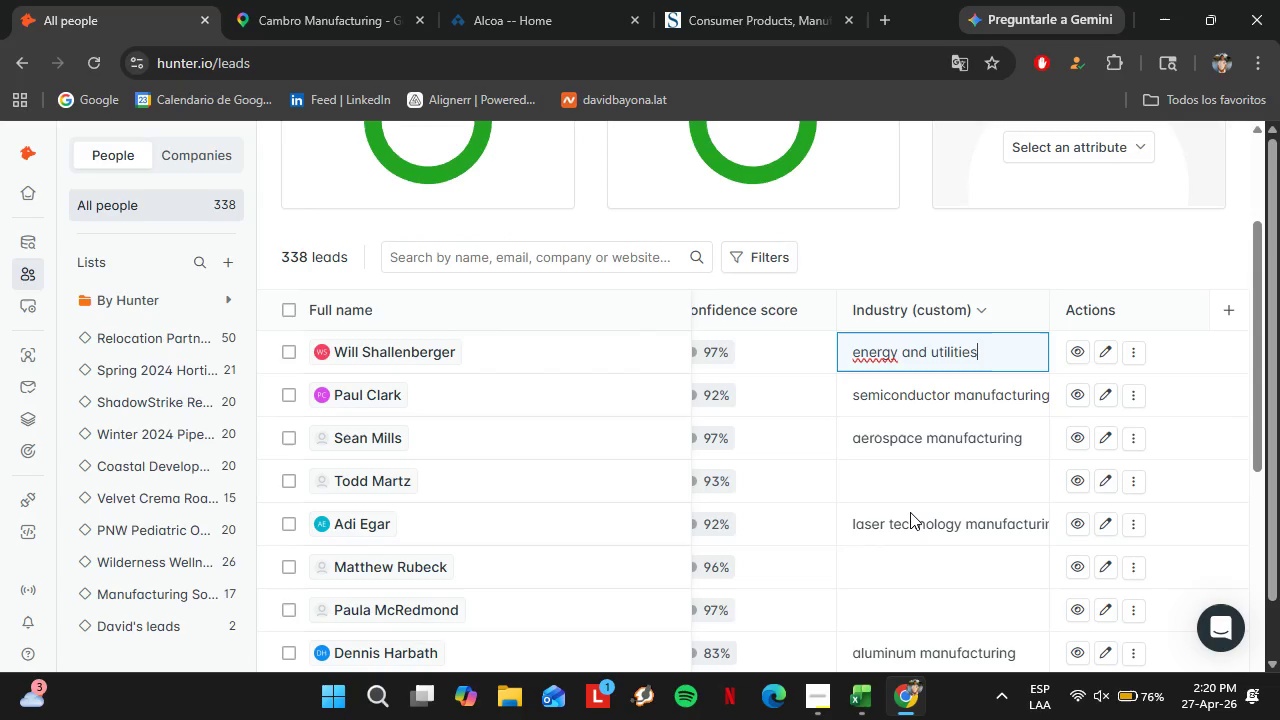 
left_click([910, 512])
 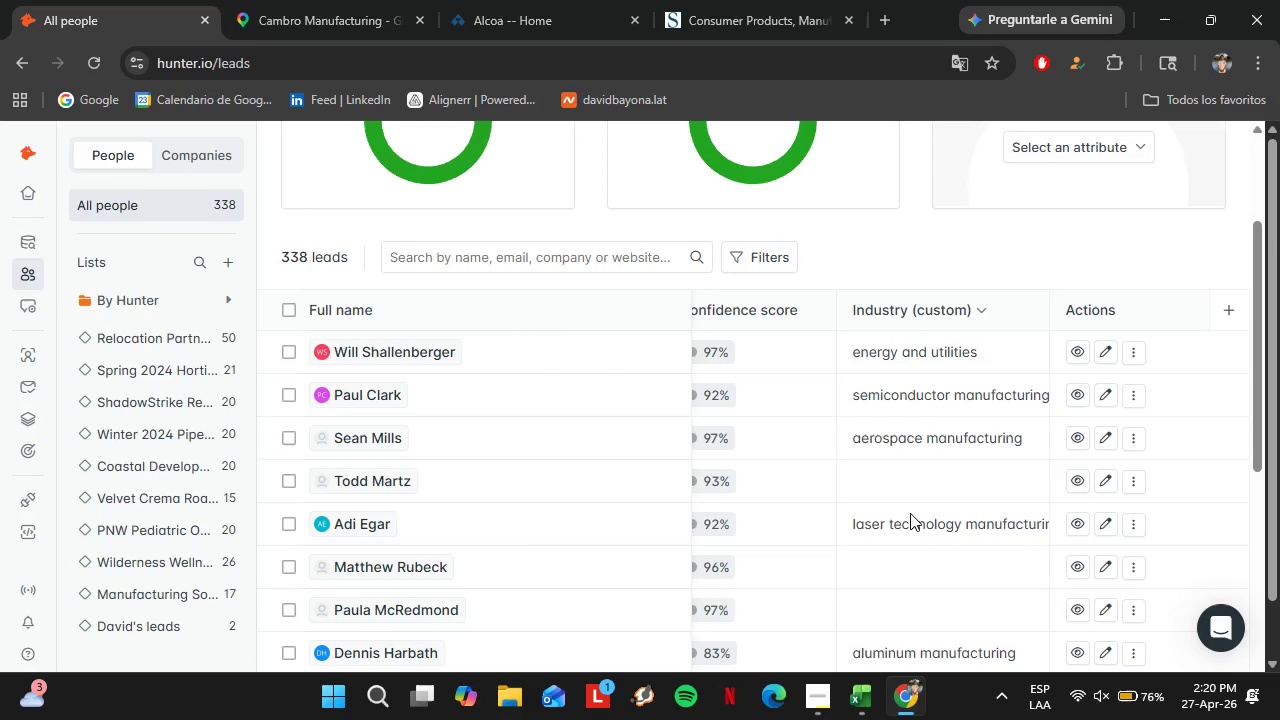 
wait(8.73)
 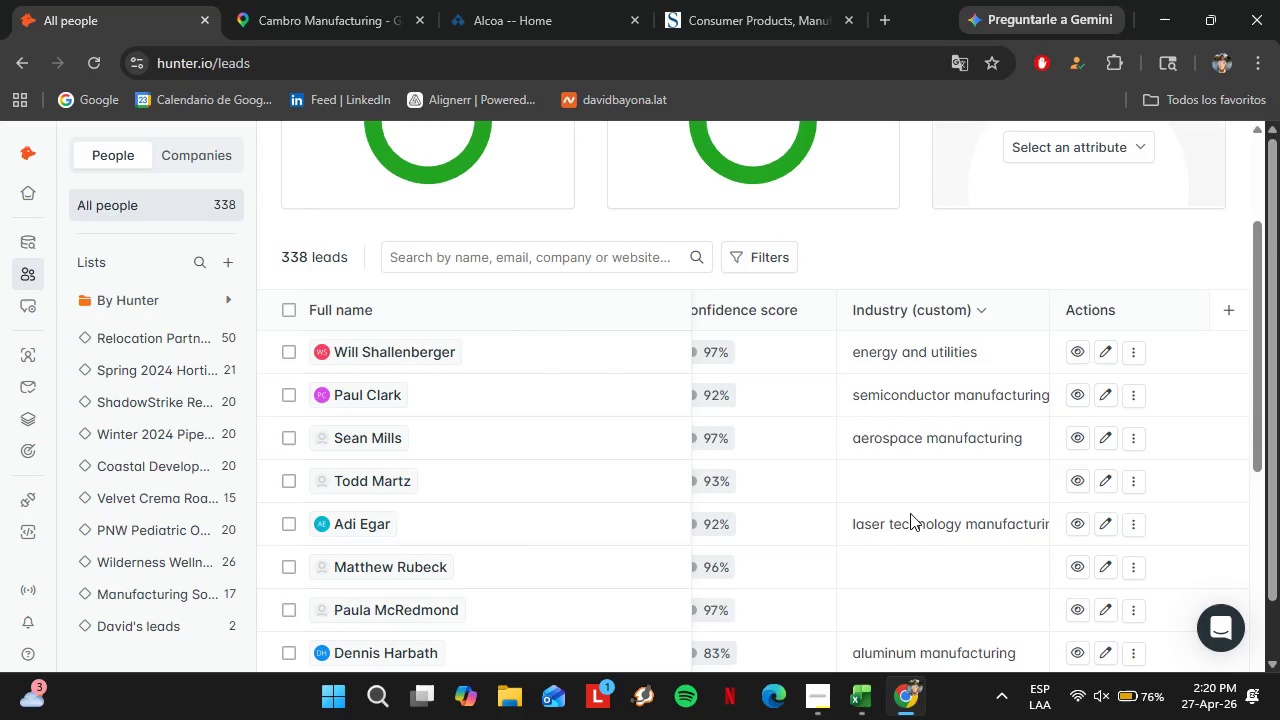 
left_click([37, 358])
 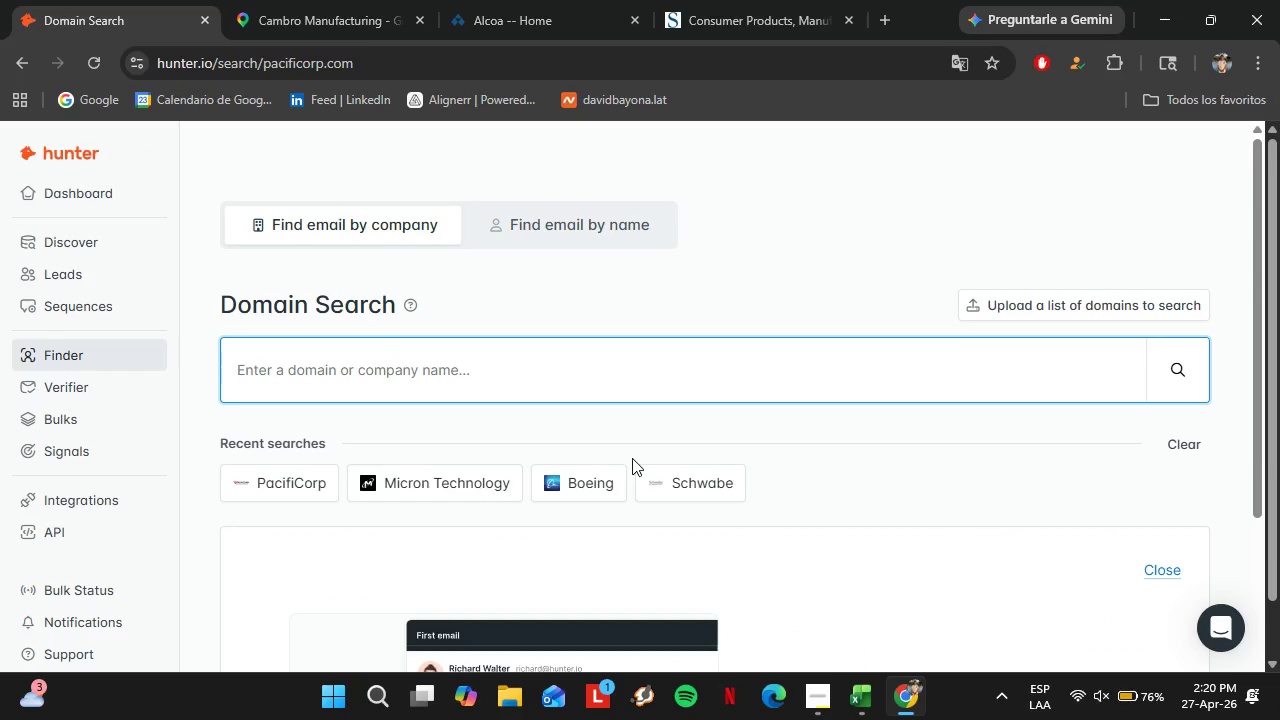 
type(genentech.cm)
key(Backspace)
type(om)
 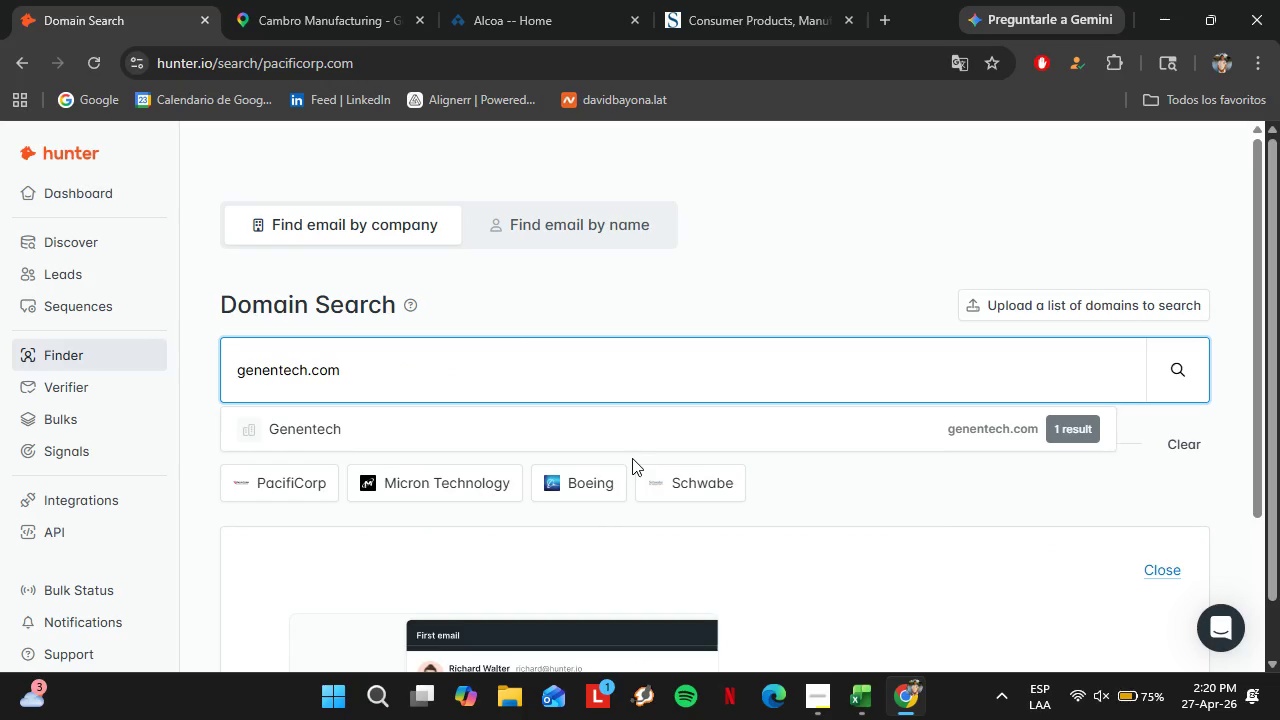 
key(Enter)
 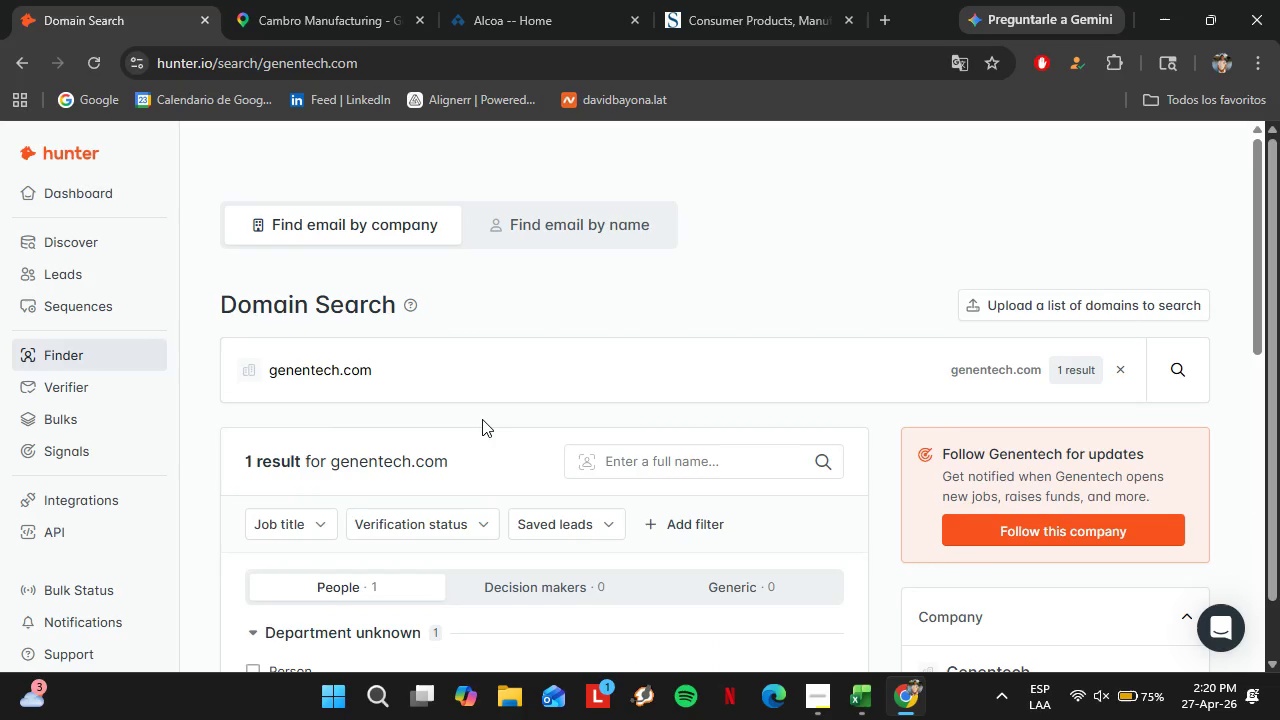 
scroll: coordinate [482, 419], scroll_direction: down, amount: 2.0
 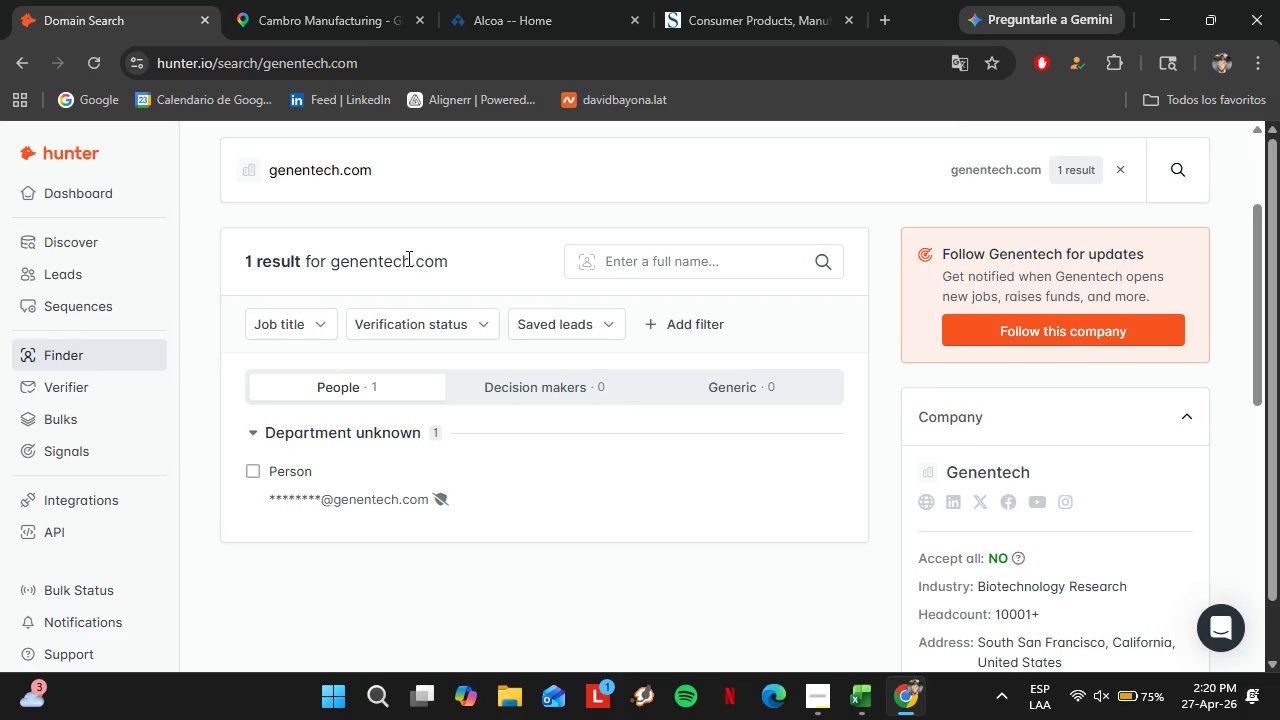 
wait(5.68)
 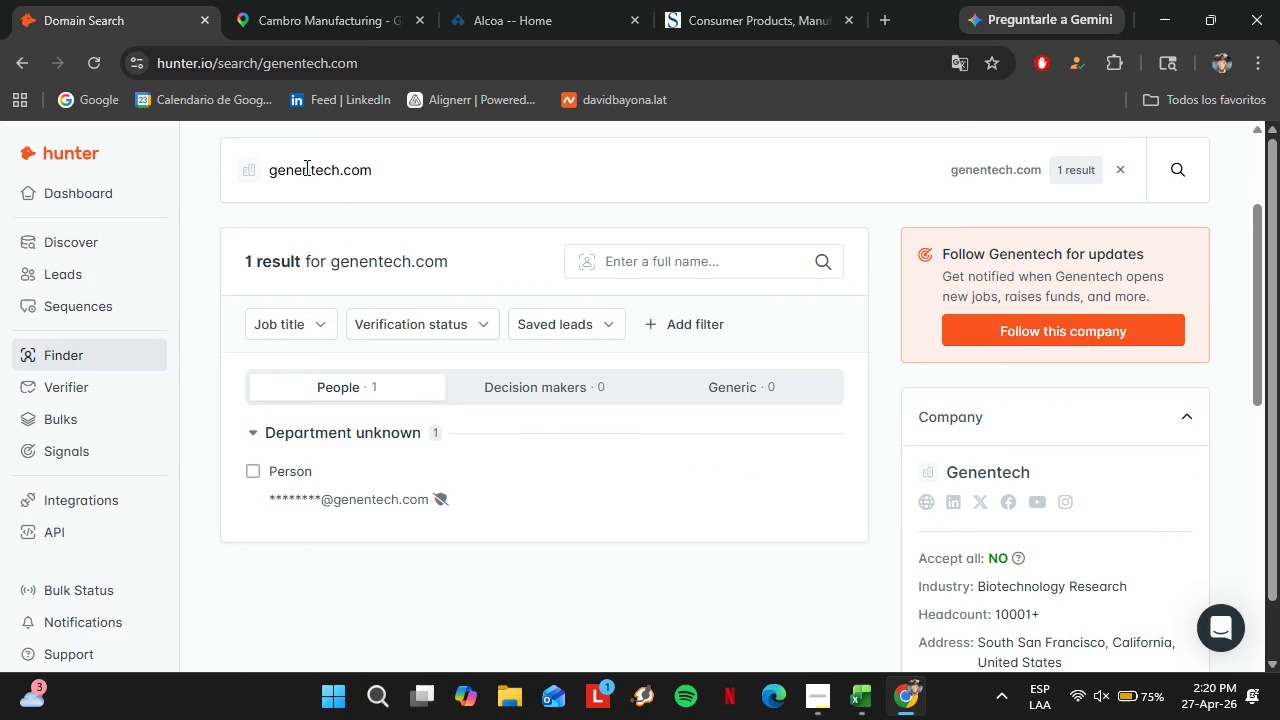 
double_click([336, 148])
 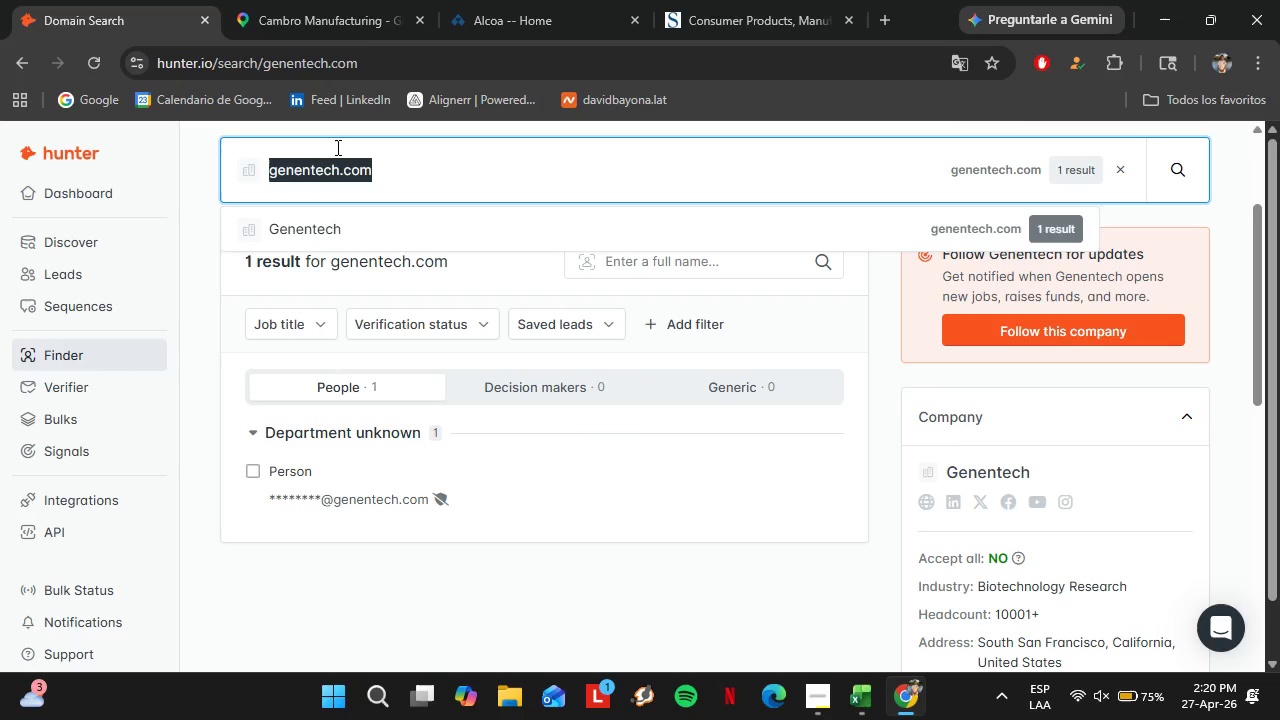 
triple_click([336, 147])
 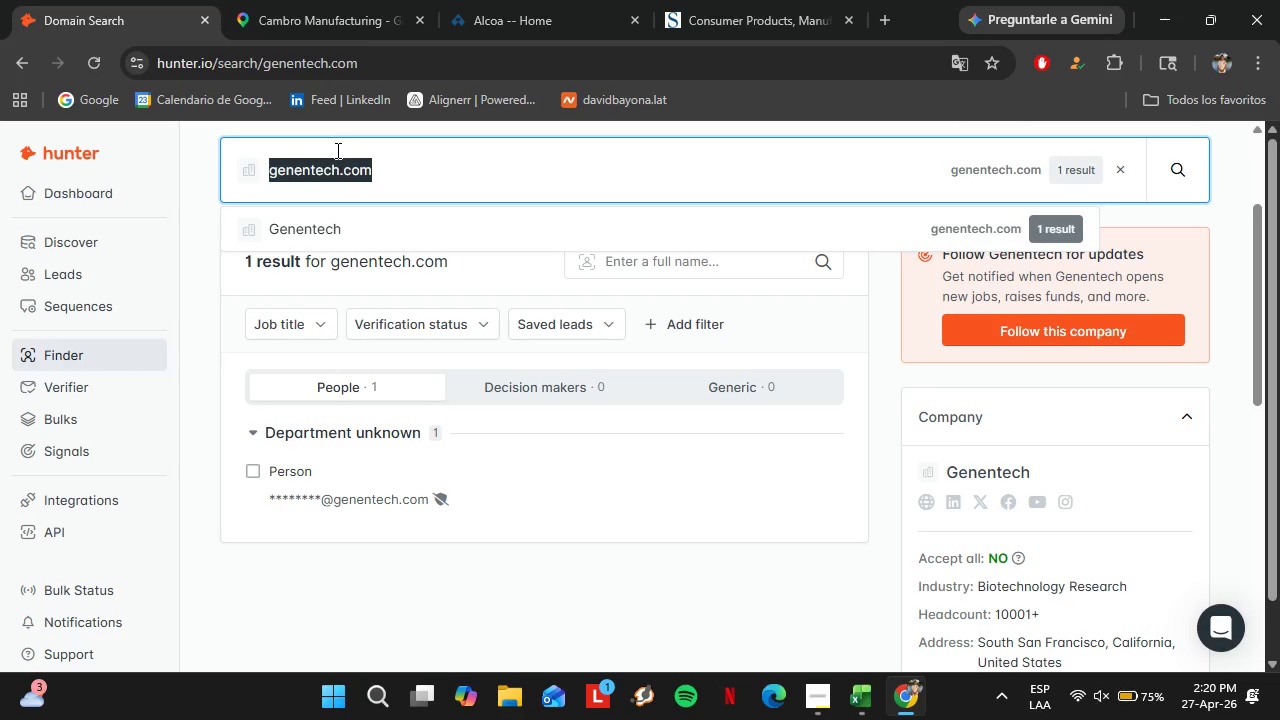 
type(kraftheinzcompanyu)
key(Backspace)
 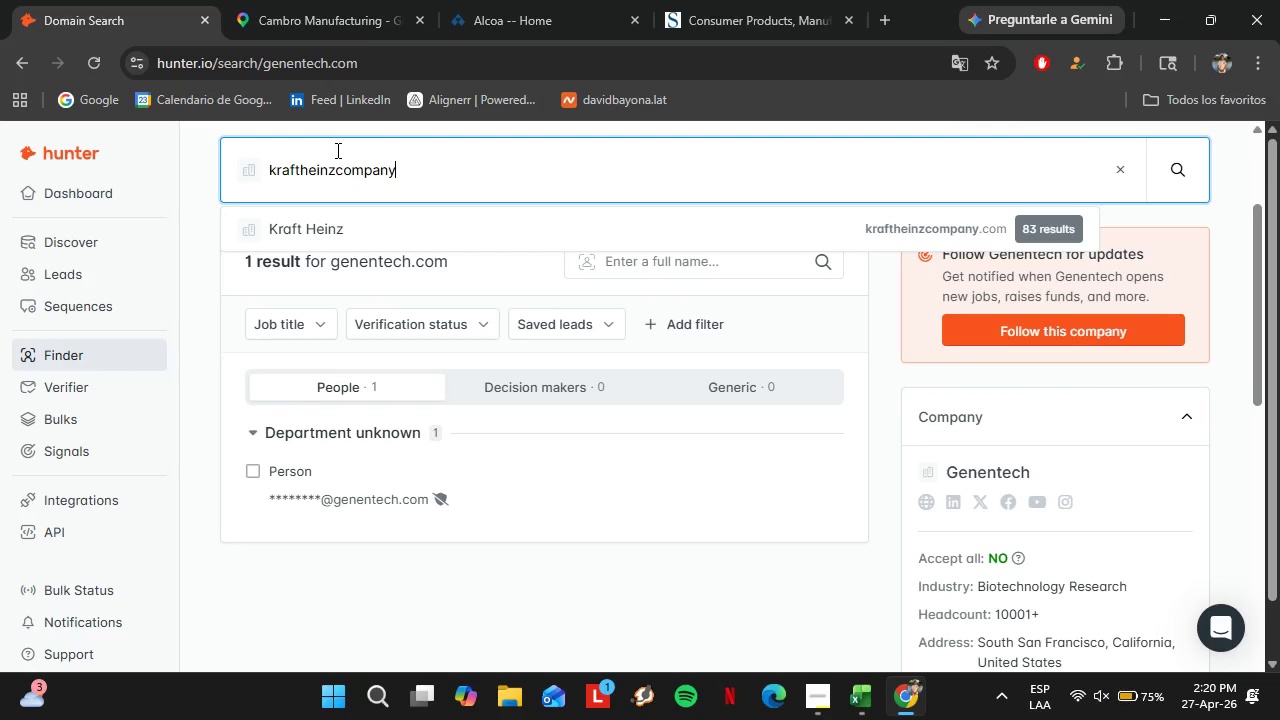 
key(ArrowDown)
 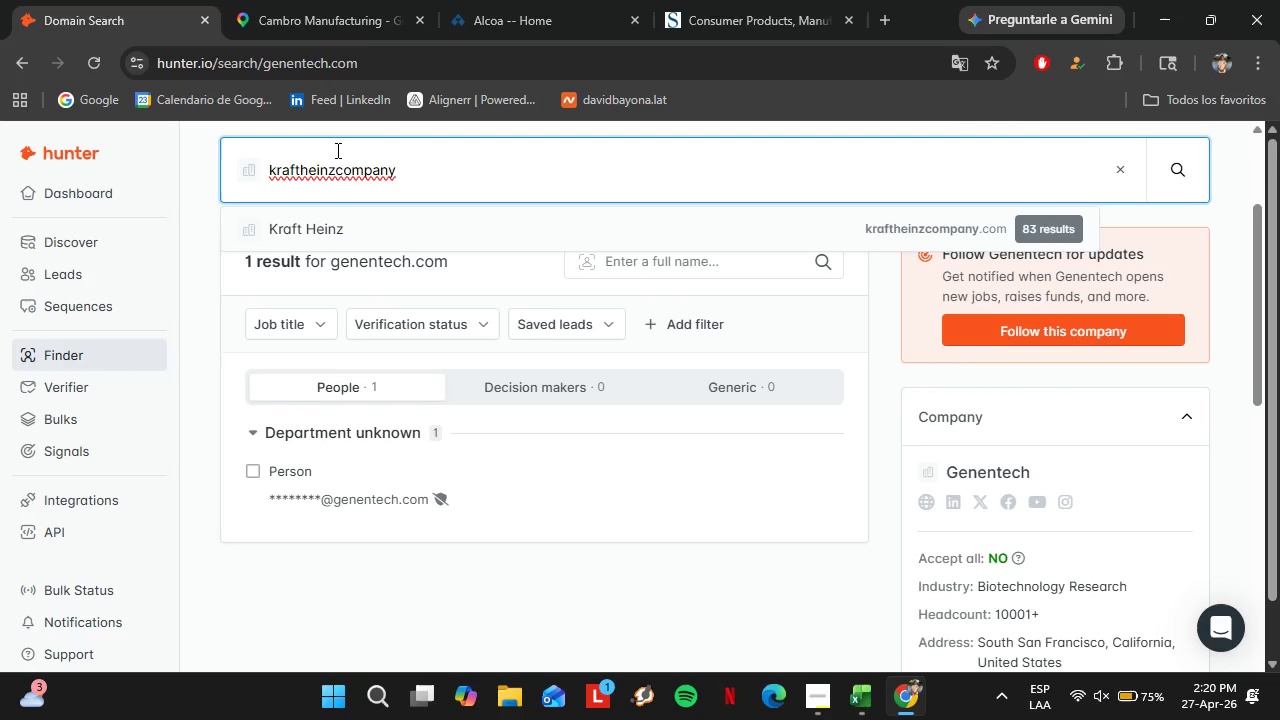 
key(Enter)
 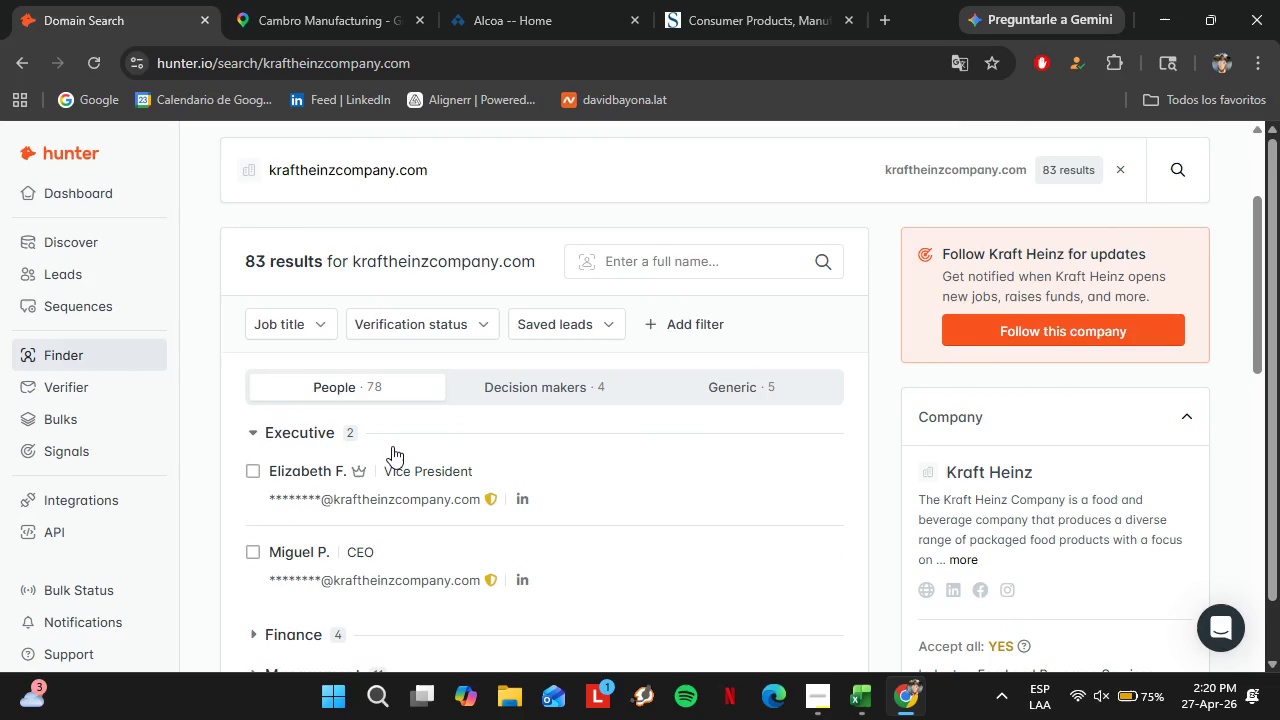 
scroll: coordinate [445, 456], scroll_direction: down, amount: 3.0
 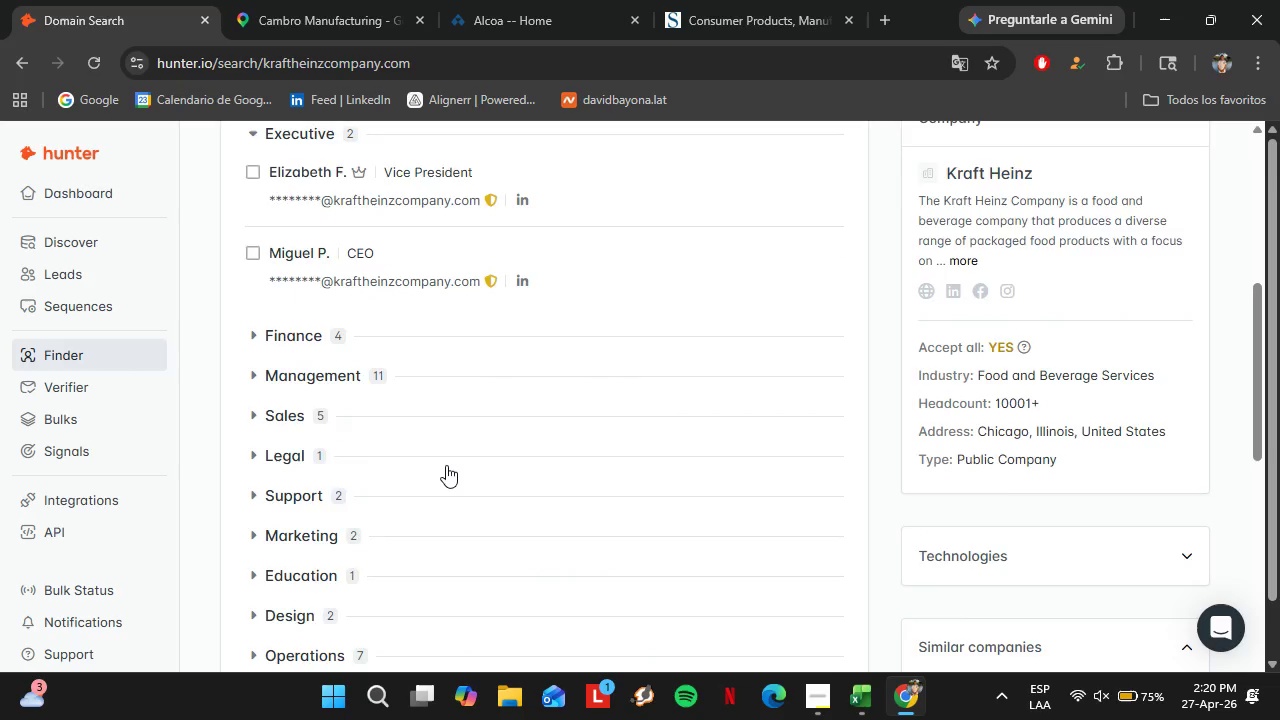 
scroll: coordinate [427, 468], scroll_direction: up, amount: 4.0
 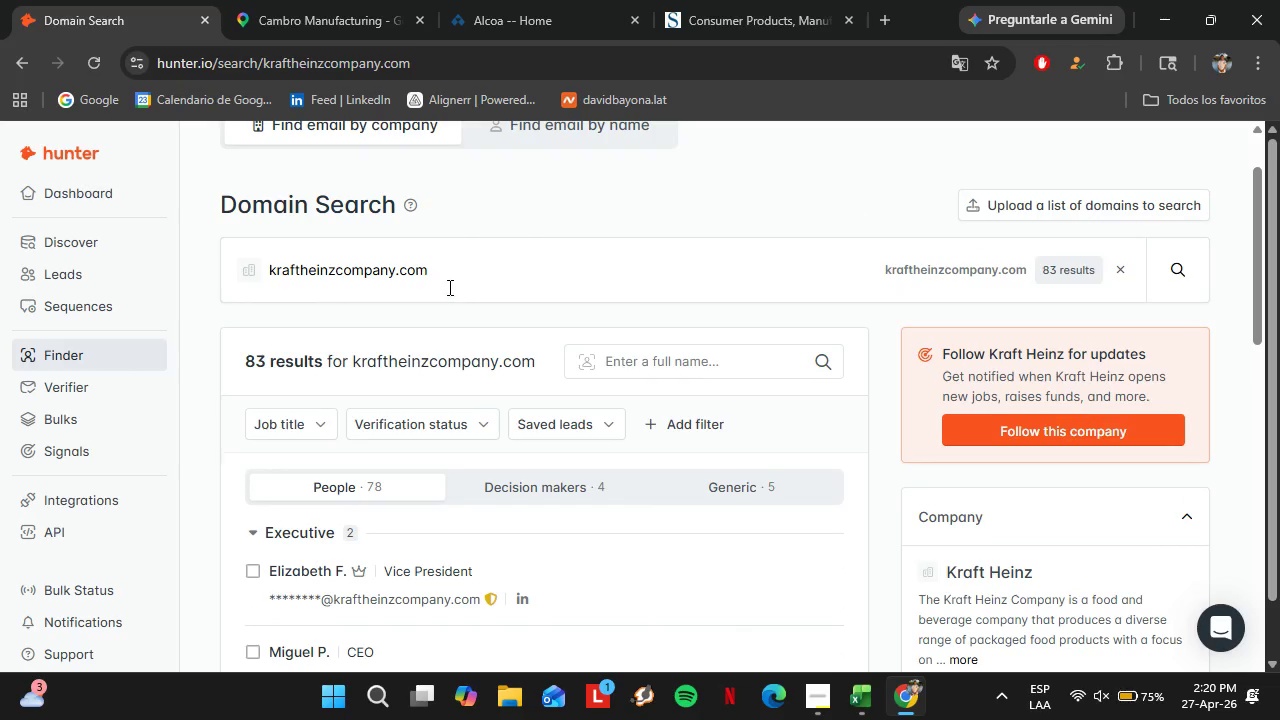 
left_click_drag(start_coordinate=[446, 286], to_coordinate=[261, 294])
 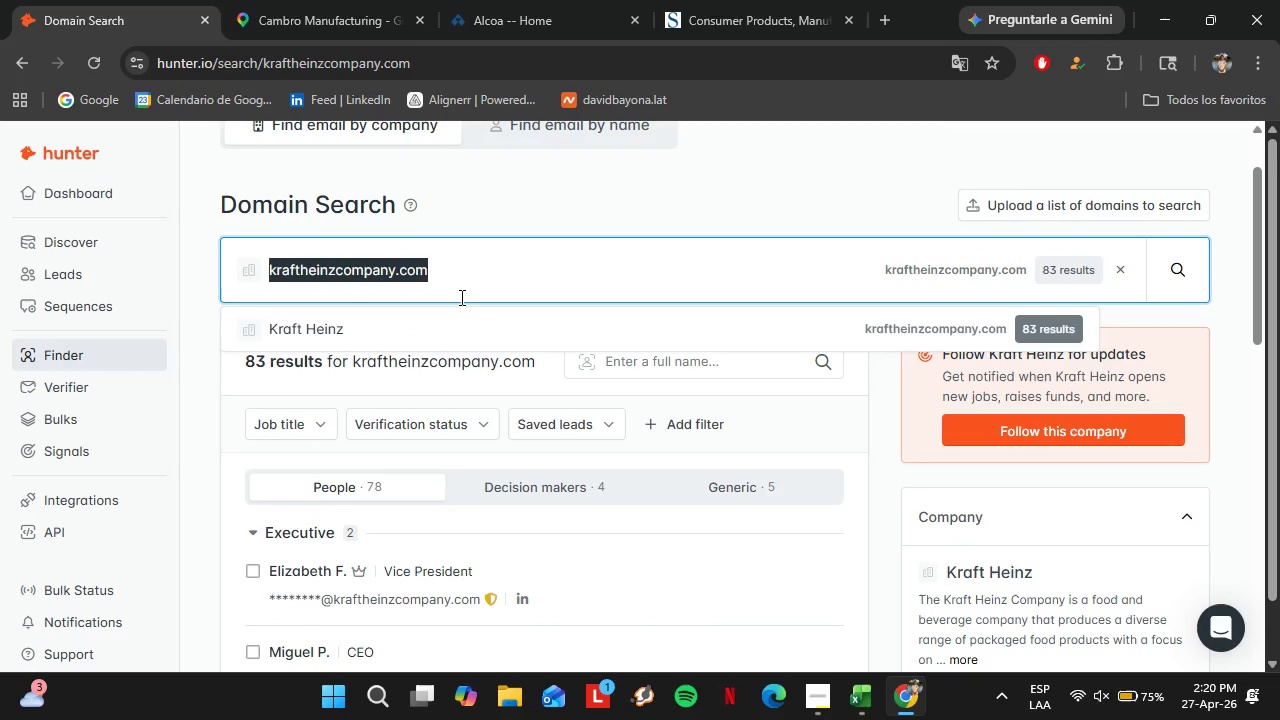 
type(conagra.com)
 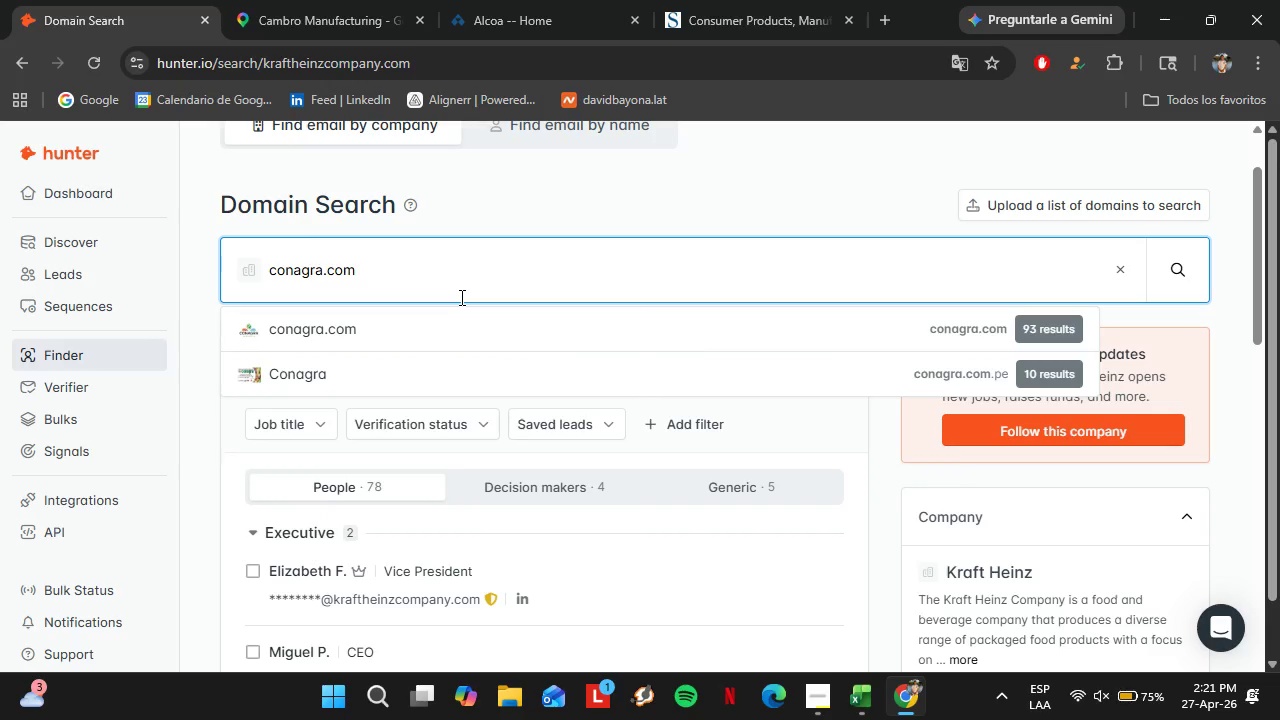 
key(ArrowDown)
 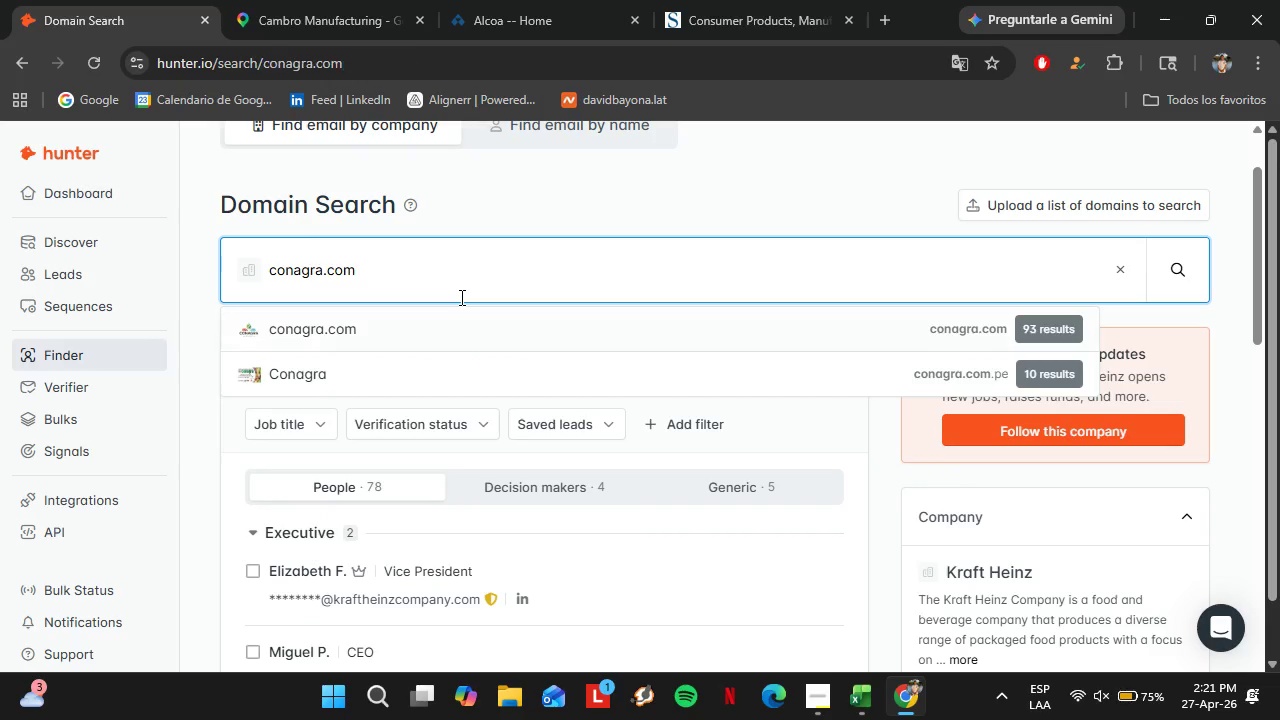 
key(Enter)
 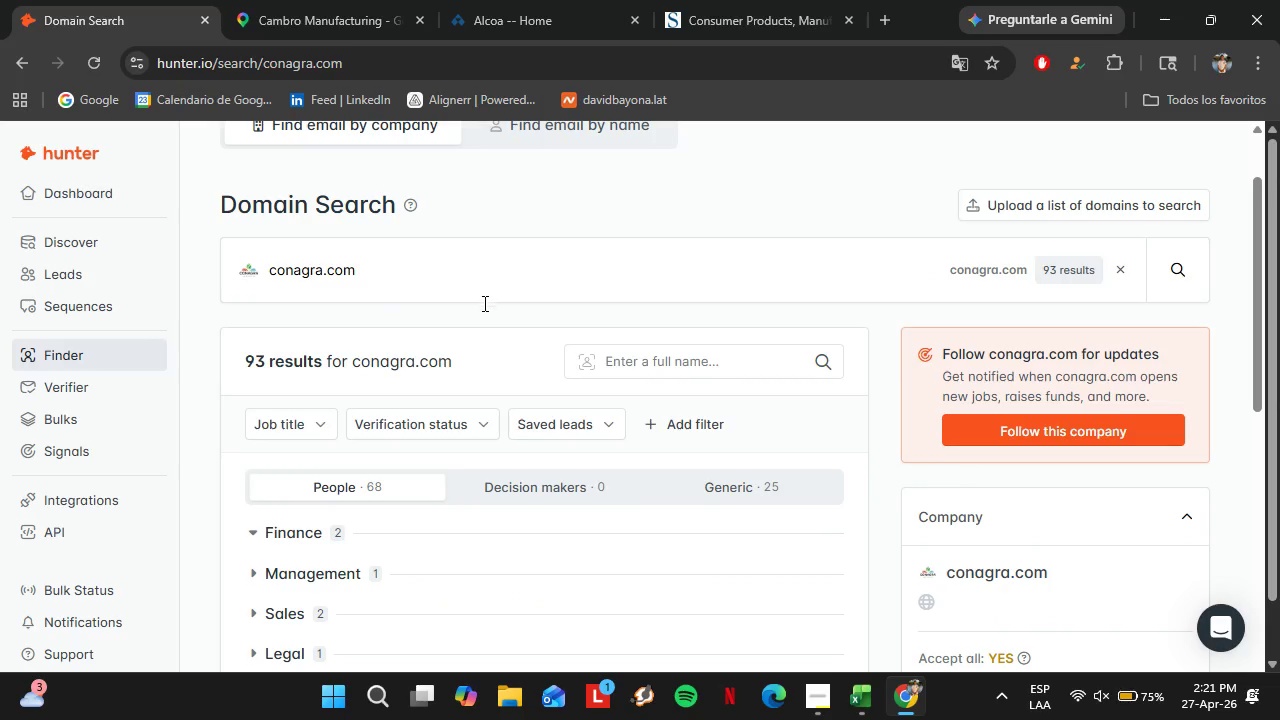 
scroll: coordinate [472, 331], scroll_direction: down, amount: 3.0
 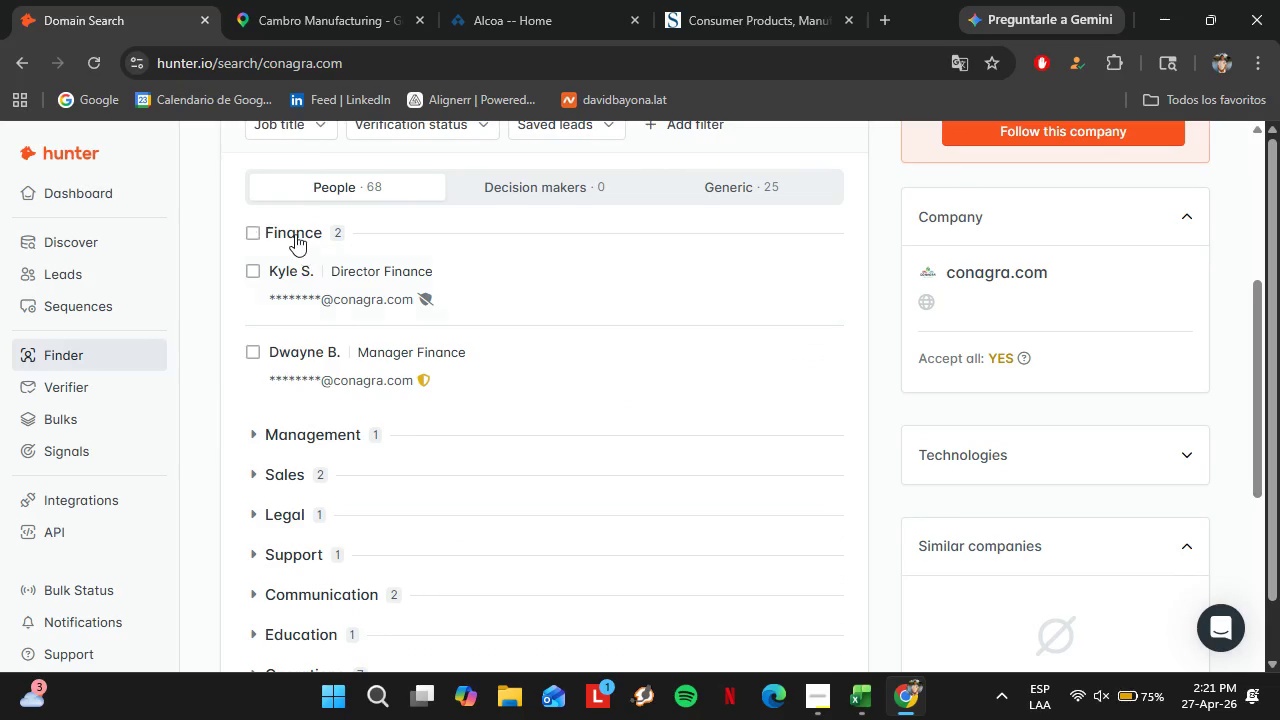 
left_click([295, 234])
 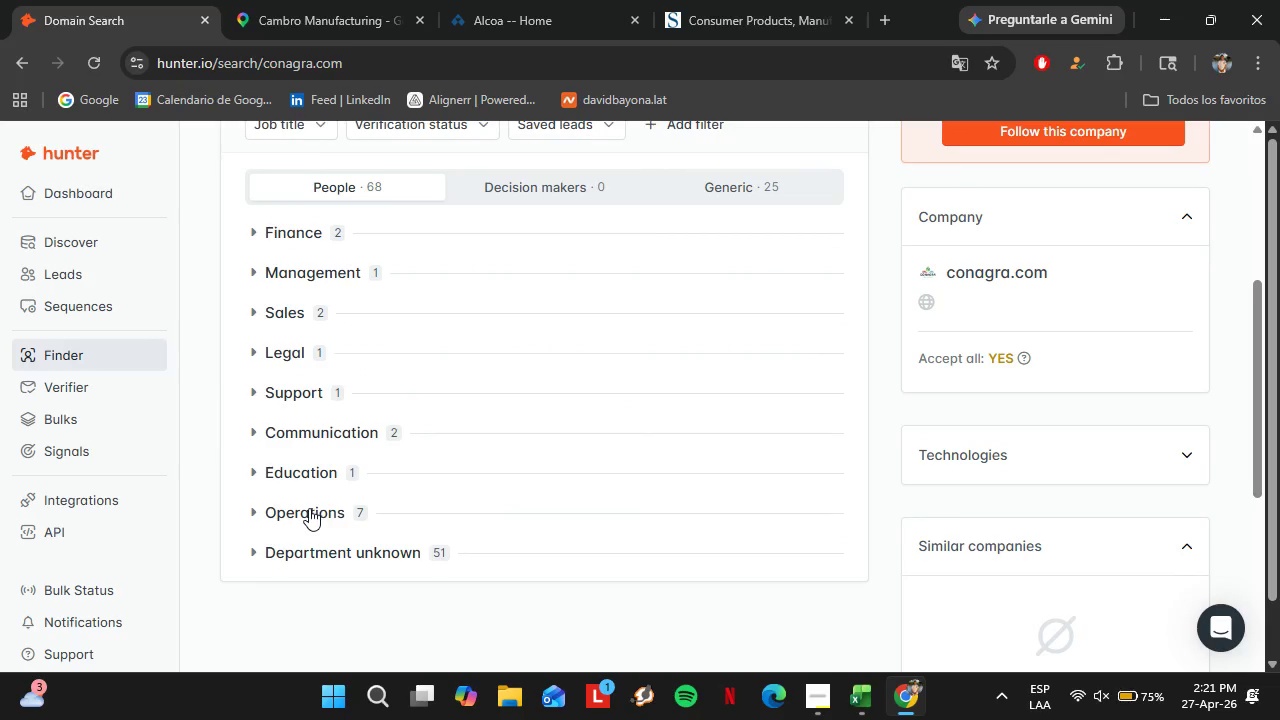 
left_click([303, 505])
 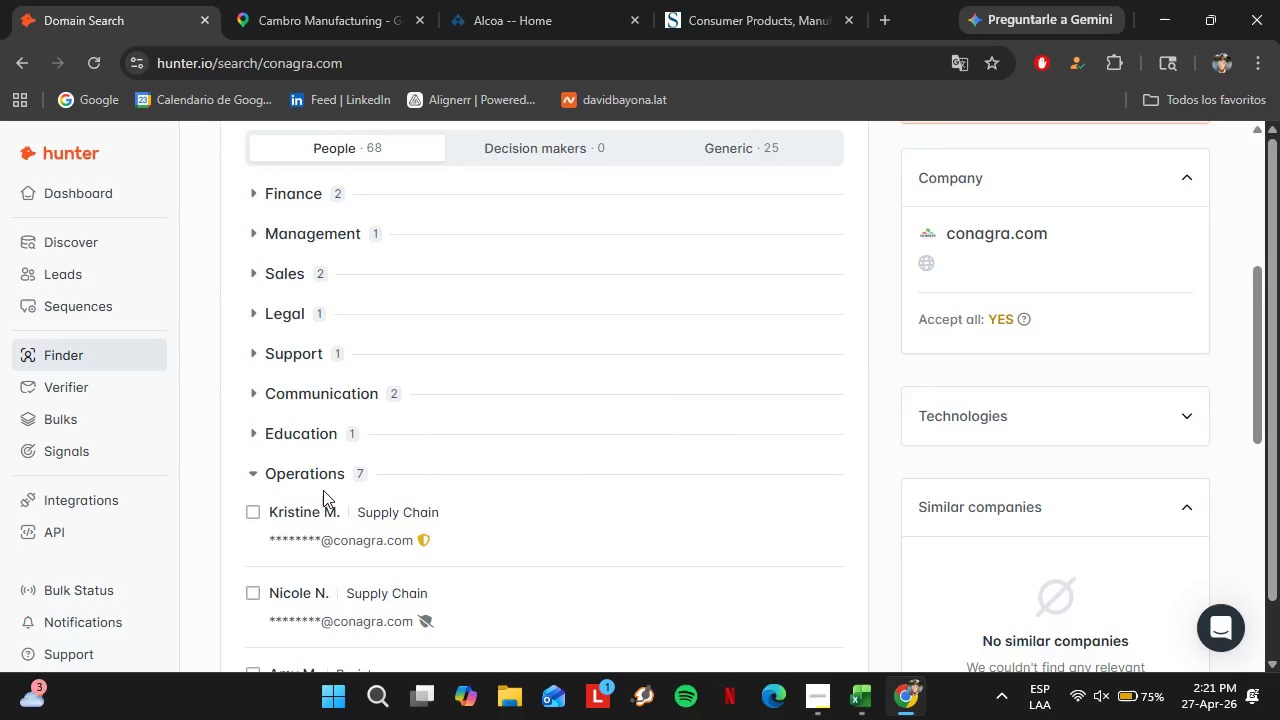 
scroll: coordinate [323, 486], scroll_direction: down, amount: 1.0
 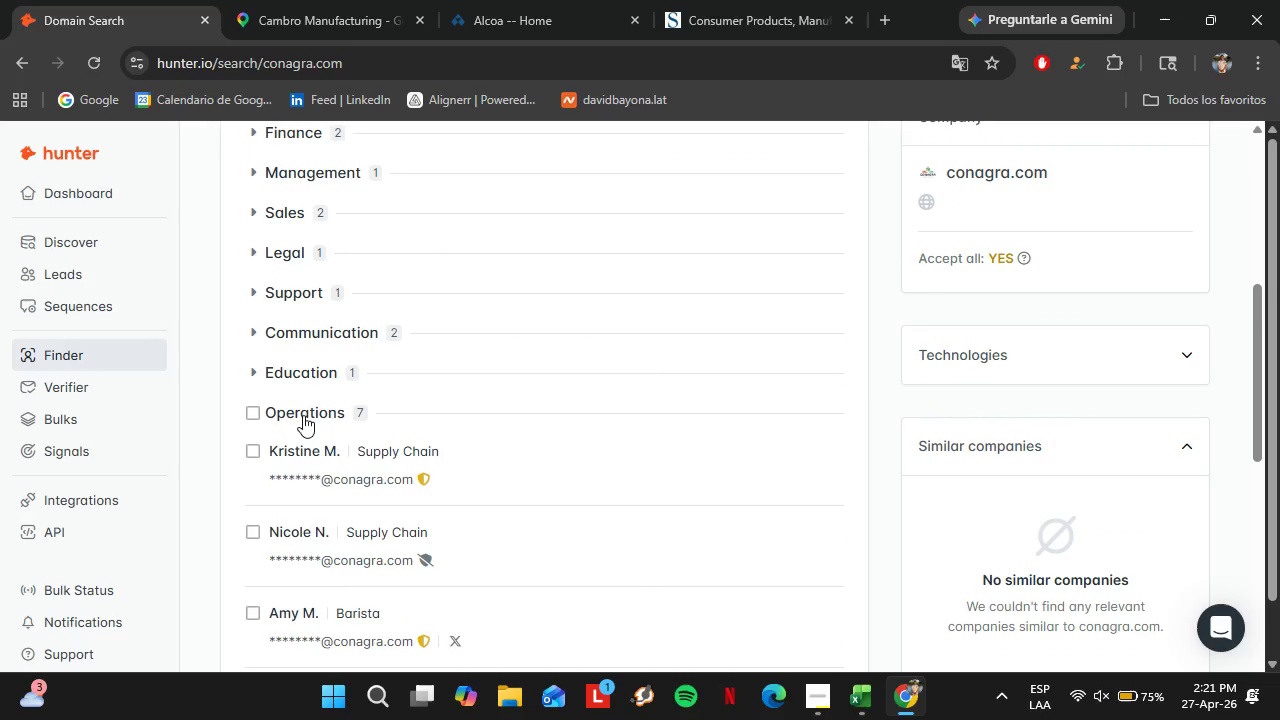 
left_click([303, 414])
 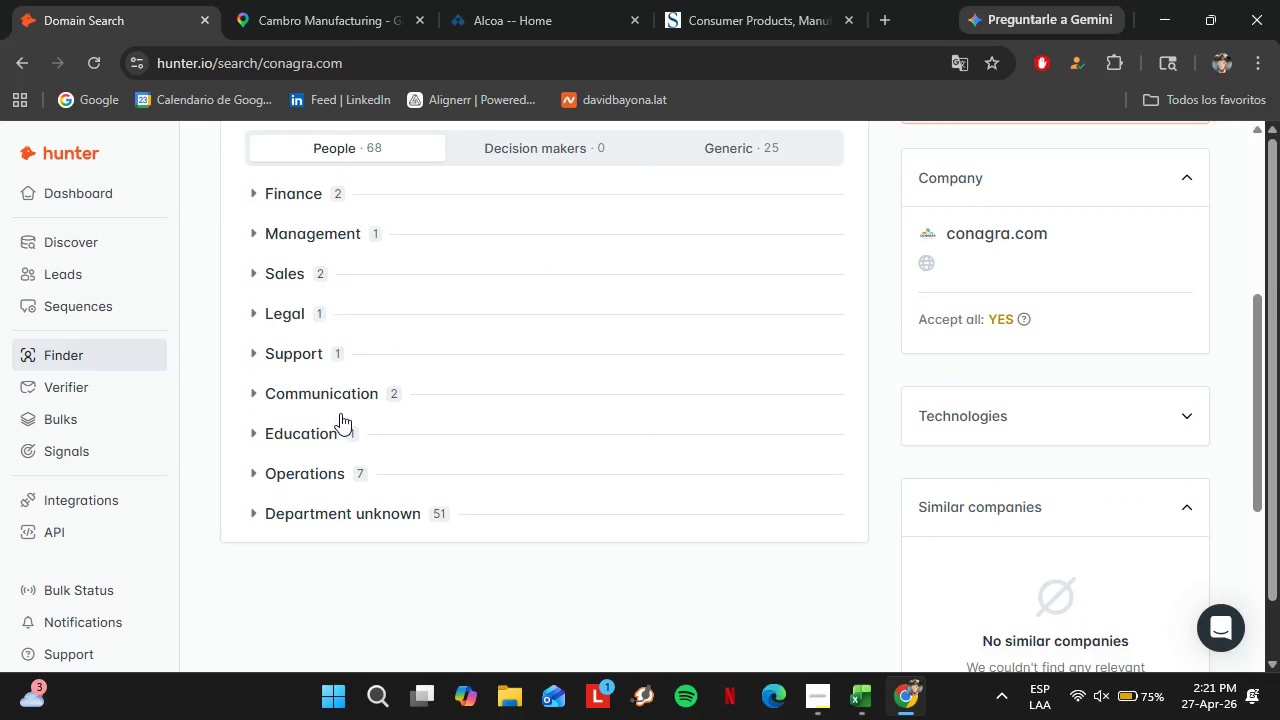 
scroll: coordinate [372, 416], scroll_direction: up, amount: 6.0
 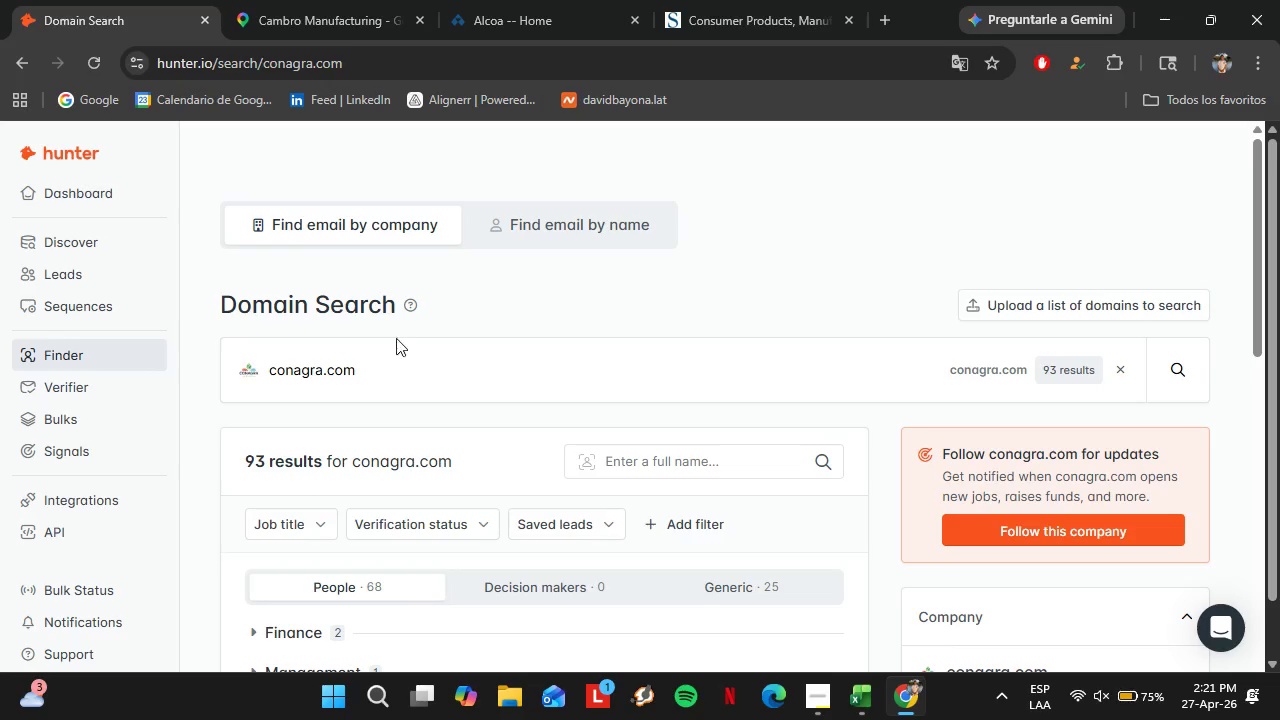 
left_click_drag(start_coordinate=[405, 335], to_coordinate=[348, 355])
 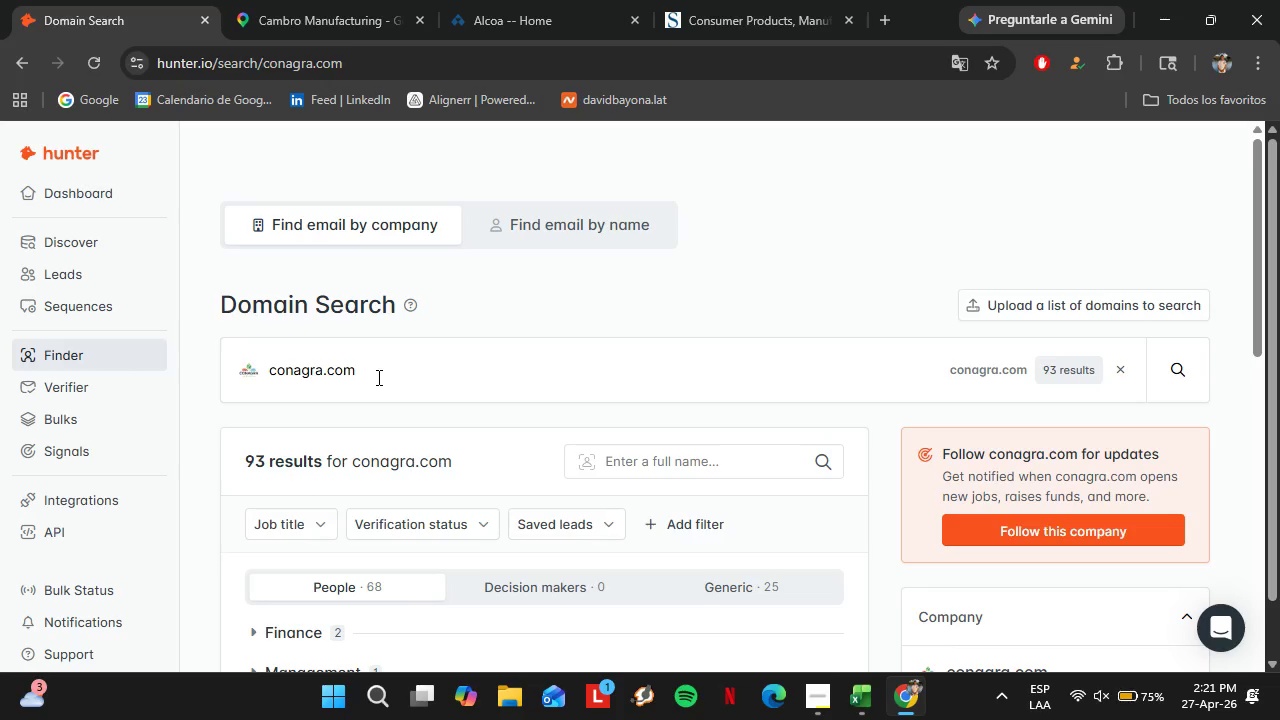 
left_click_drag(start_coordinate=[377, 377], to_coordinate=[232, 388])
 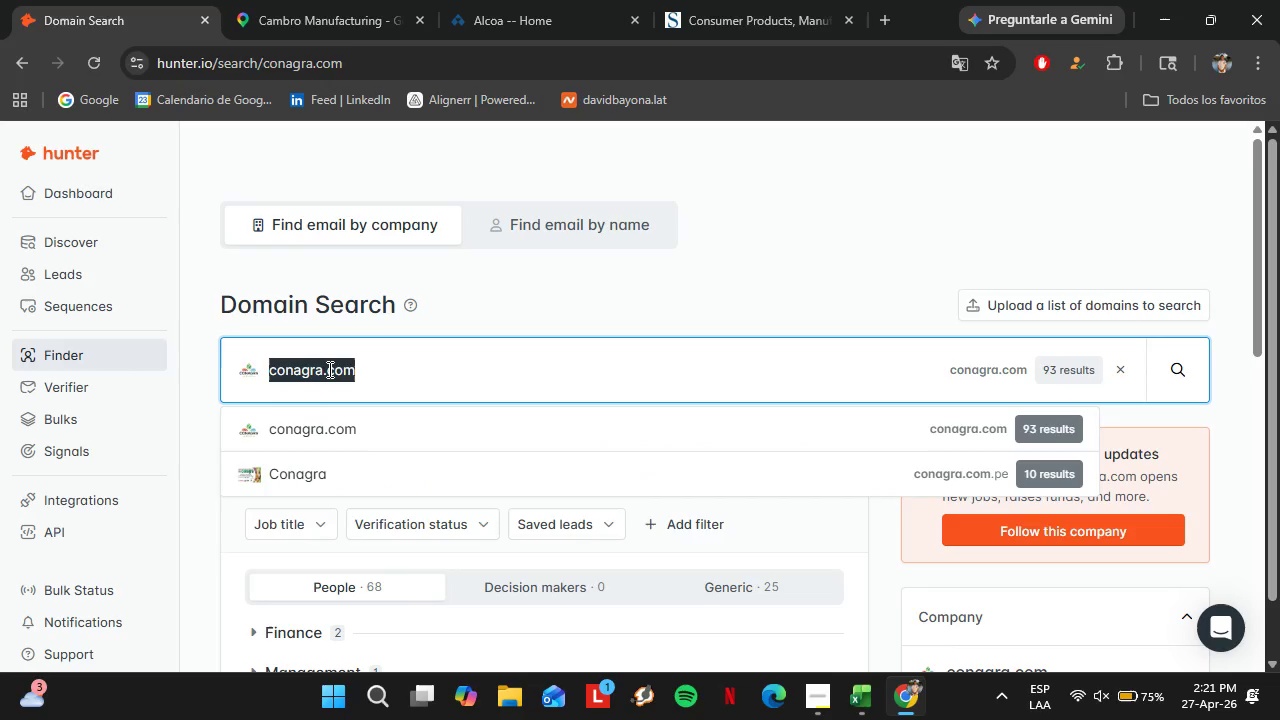 
type(generalmills)
 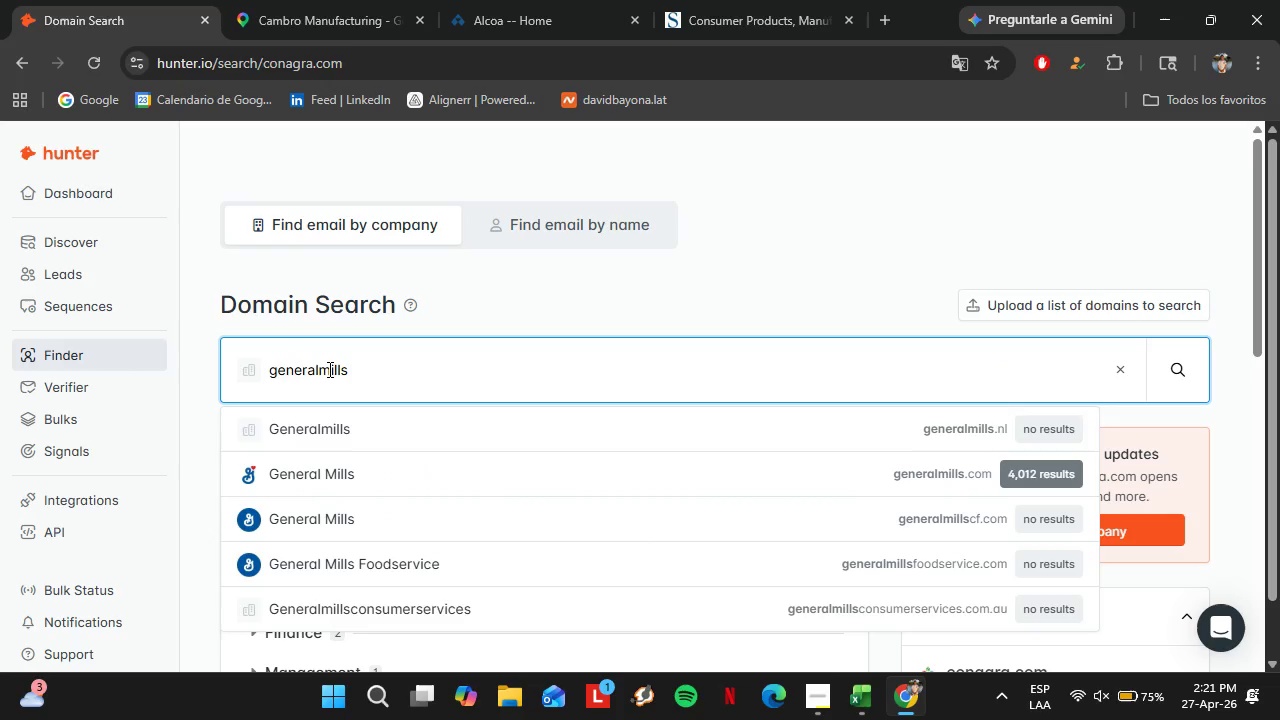 
key(ArrowDown)
 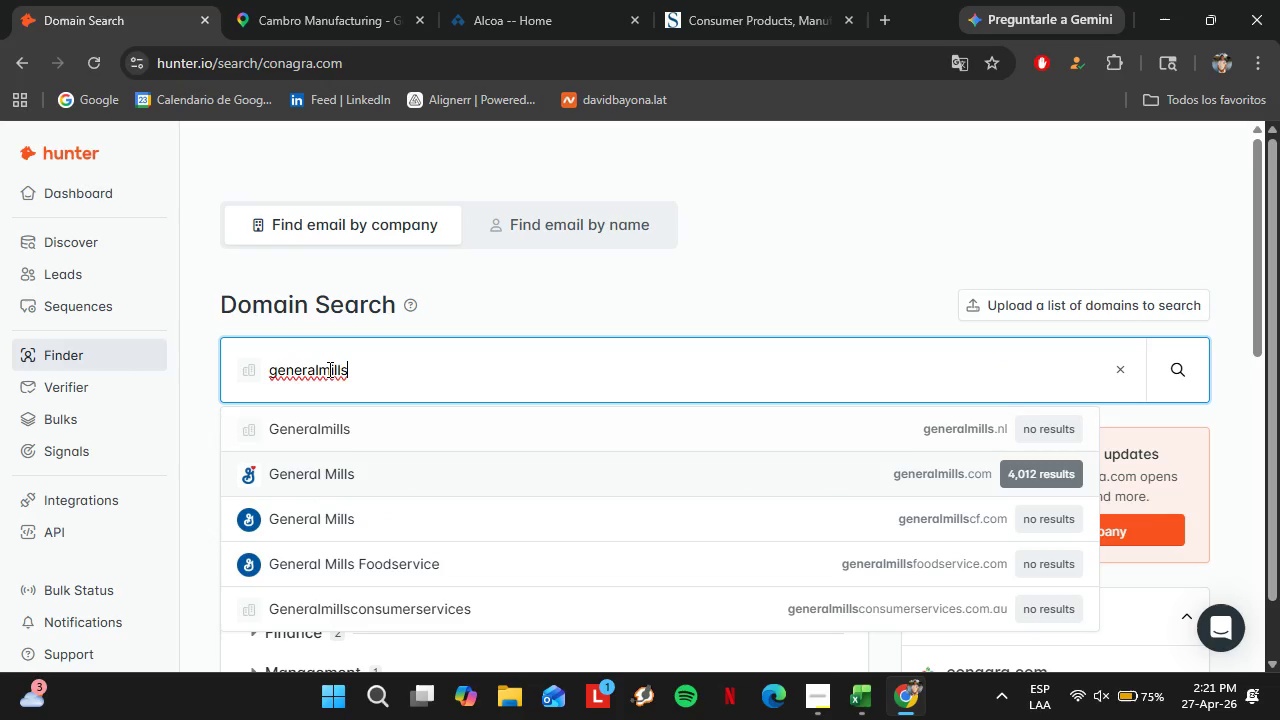 
key(ArrowDown)
 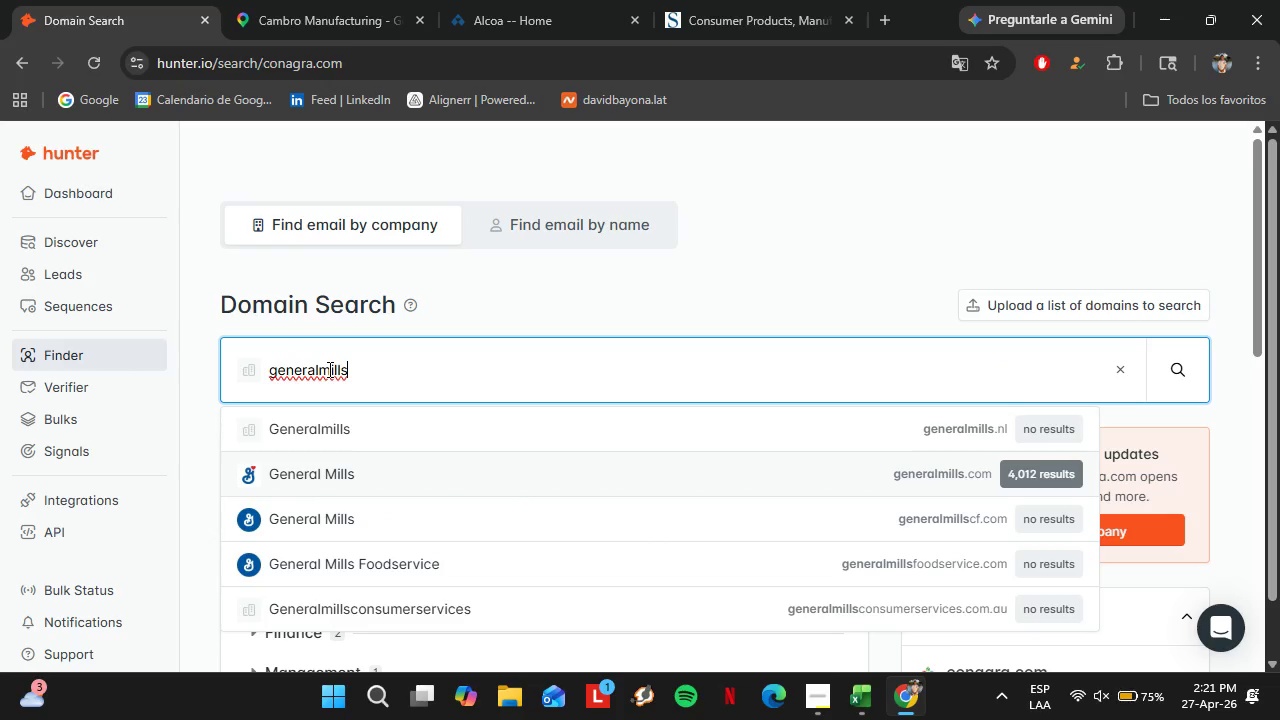 
key(Enter)
 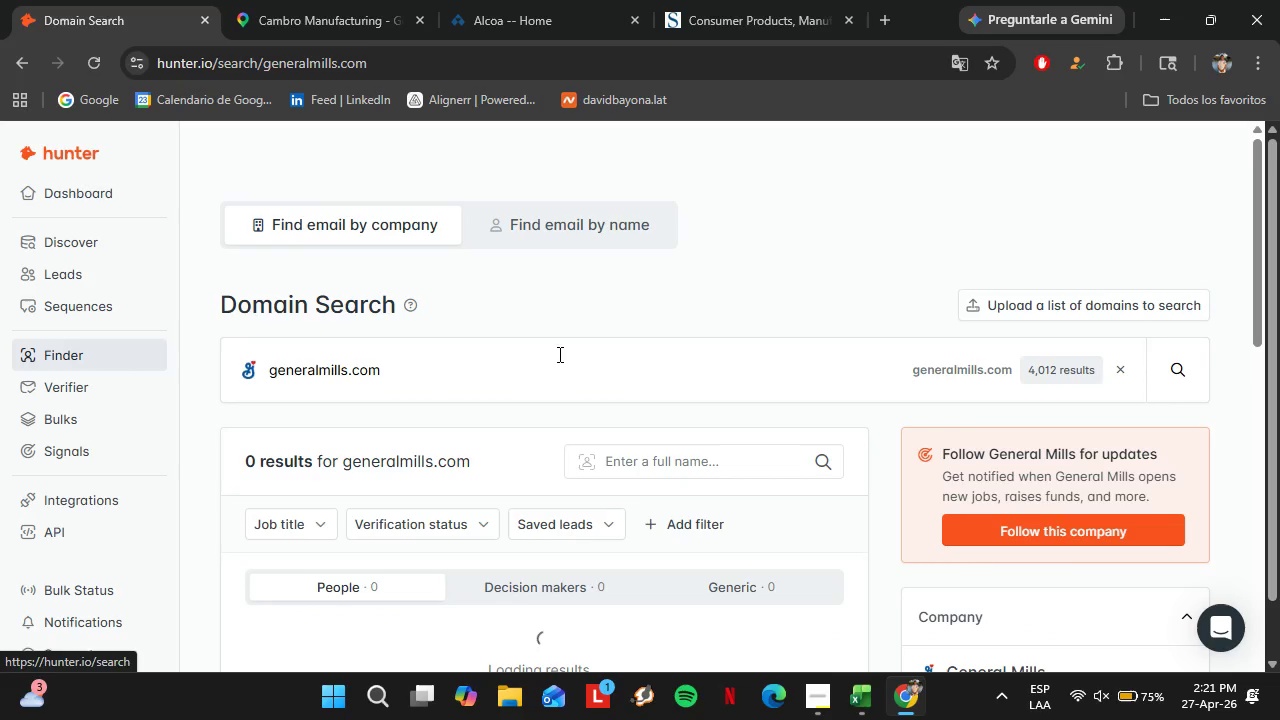 
scroll: coordinate [464, 401], scroll_direction: down, amount: 2.0
 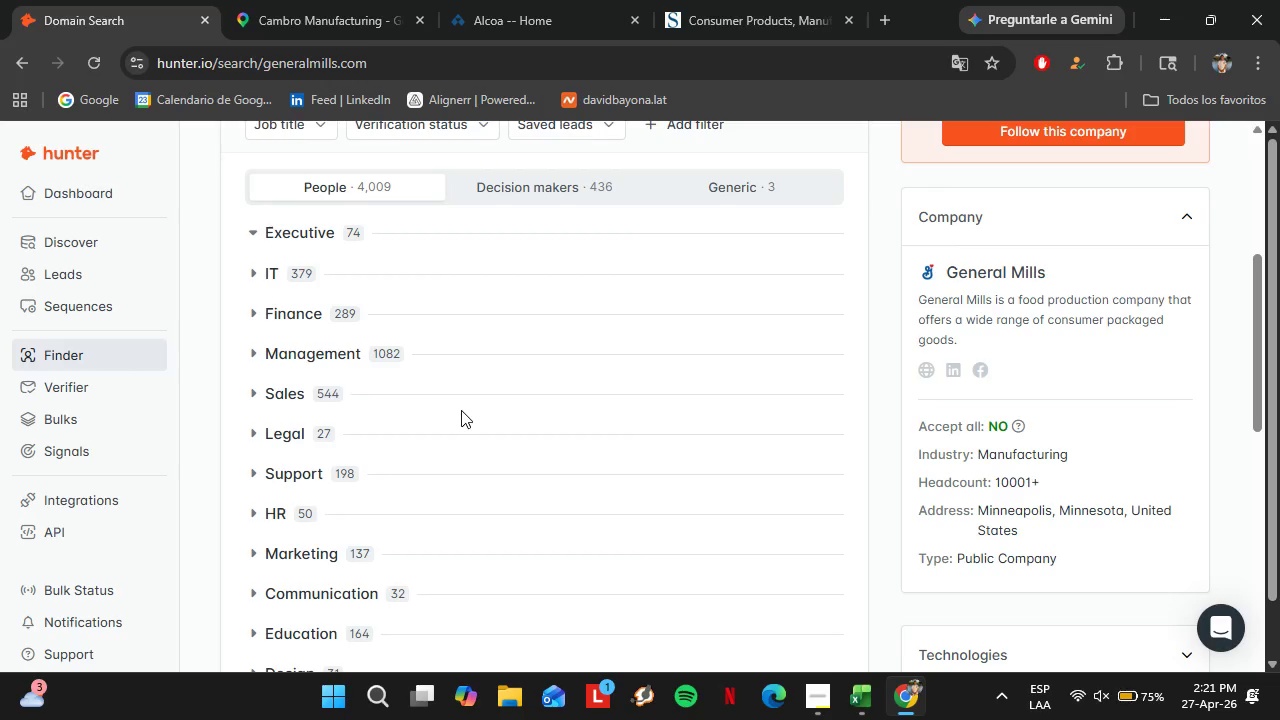 
wait(7.58)
 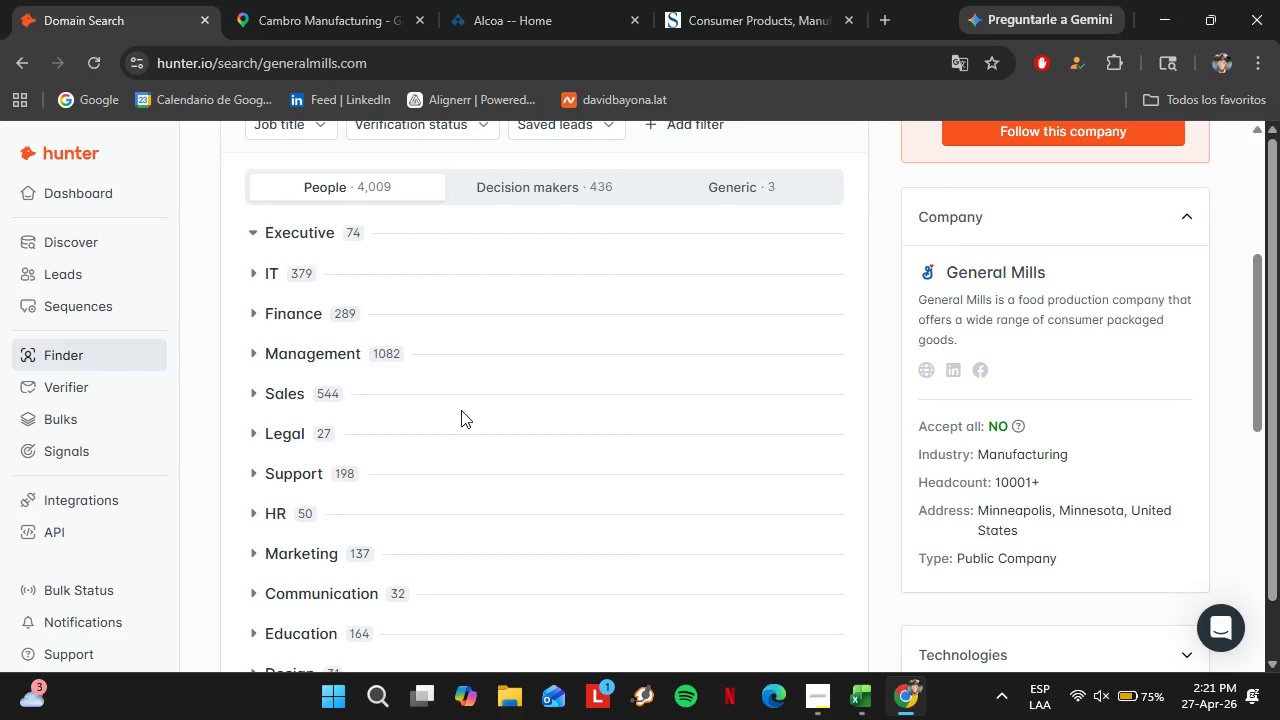 
left_click([297, 234])
 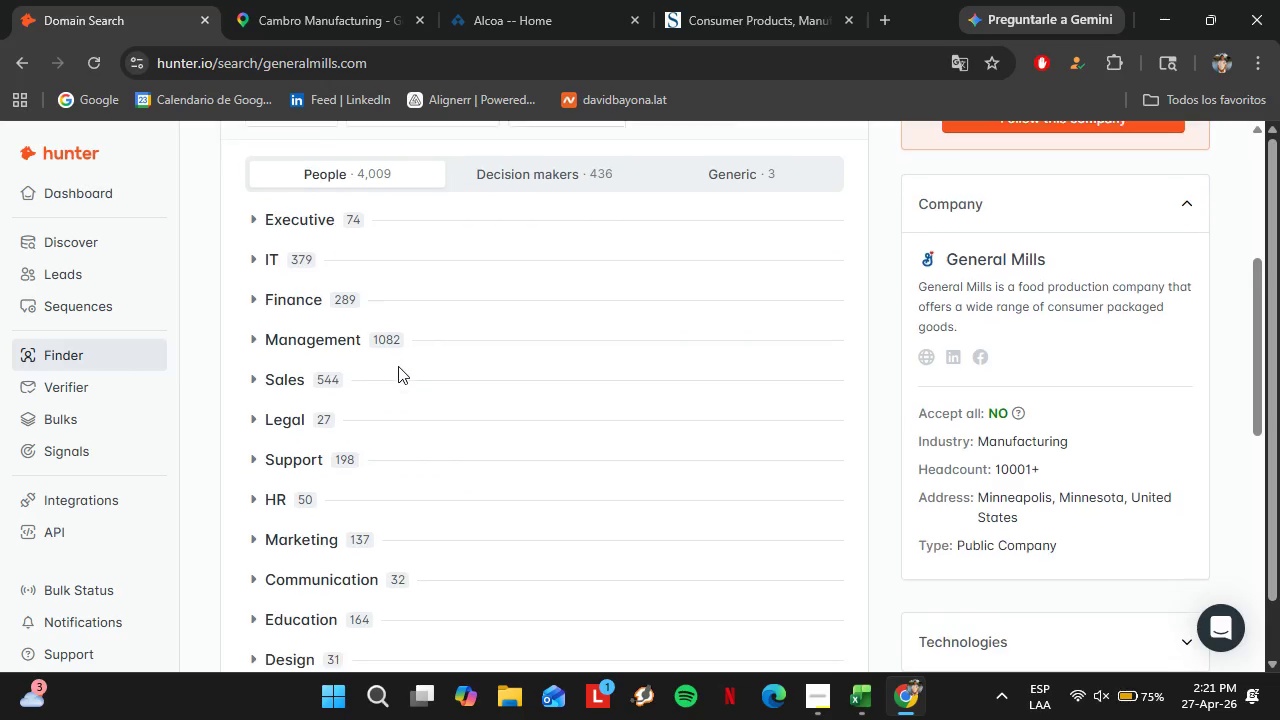 
scroll: coordinate [398, 366], scroll_direction: down, amount: 2.0
 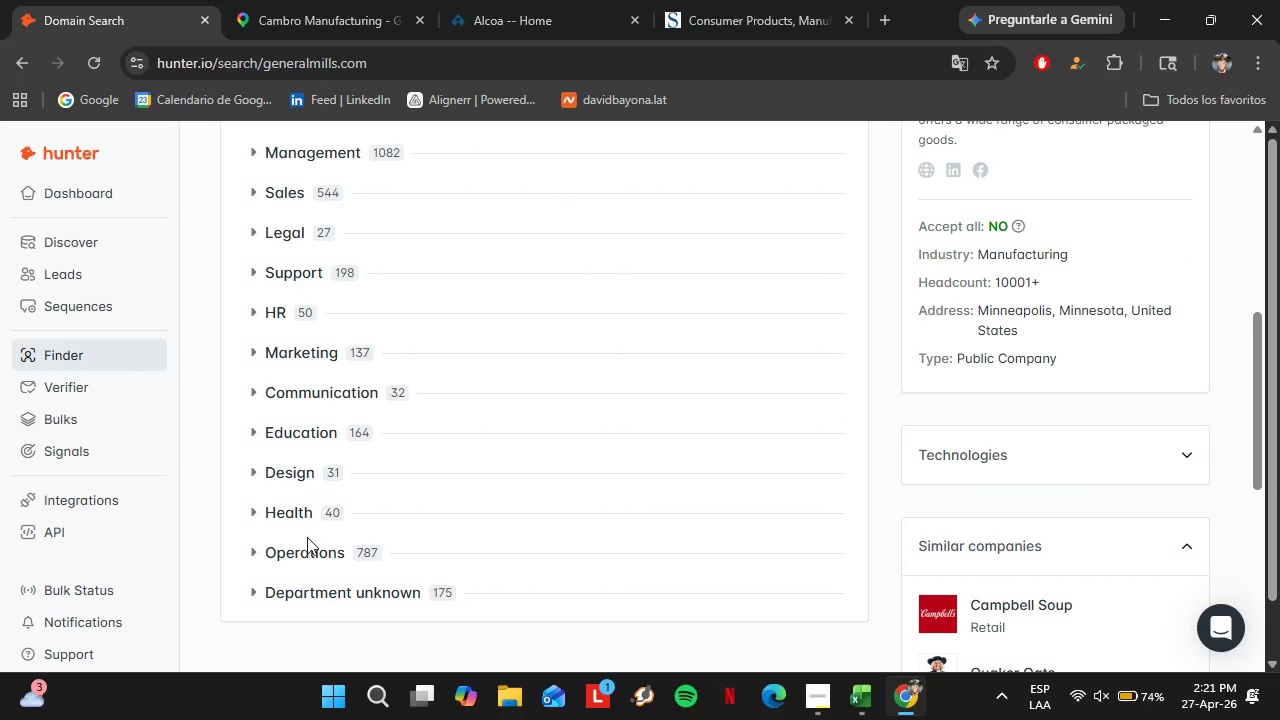 
left_click([312, 544])
 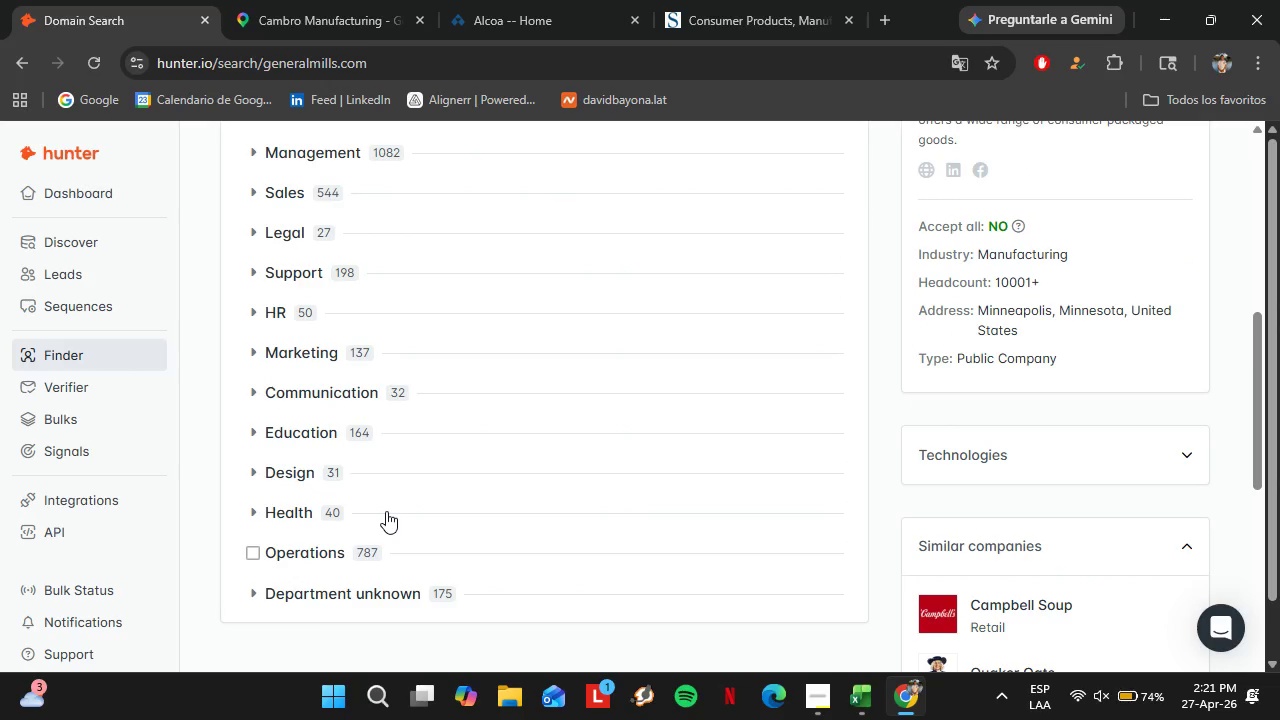 
scroll: coordinate [713, 480], scroll_direction: down, amount: 7.0
 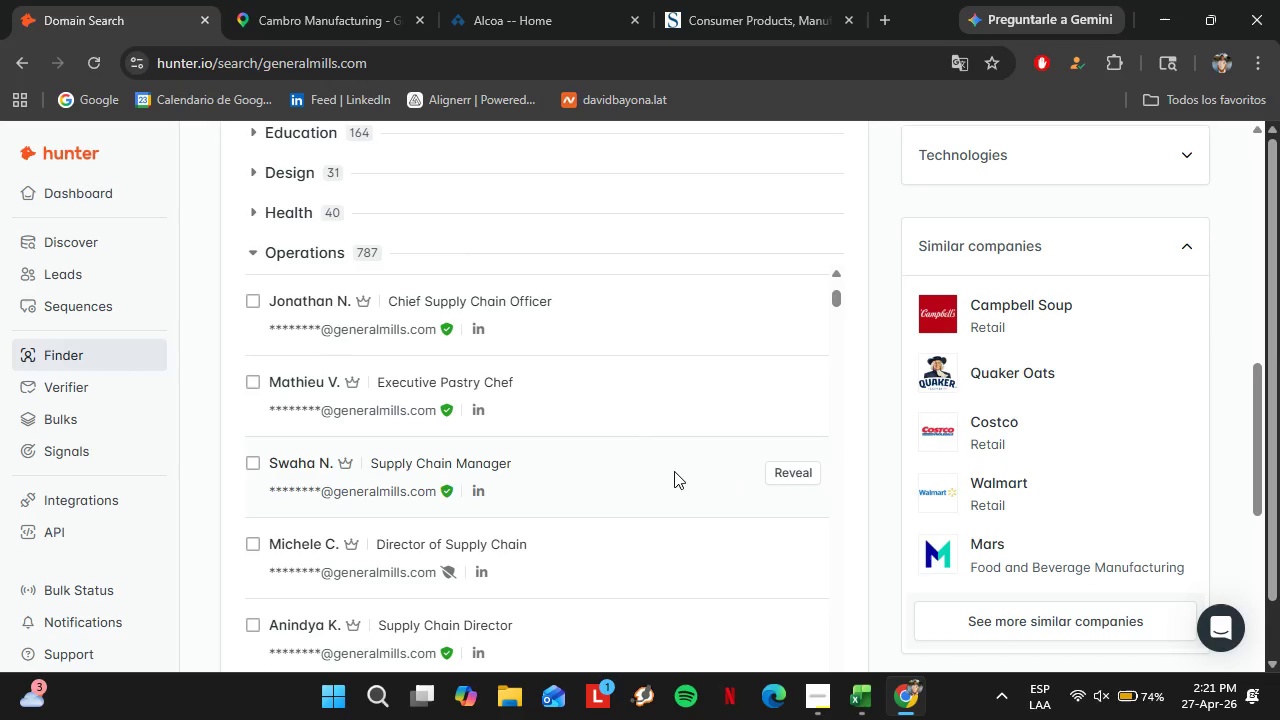 
scroll: coordinate [632, 453], scroll_direction: down, amount: 4.0
 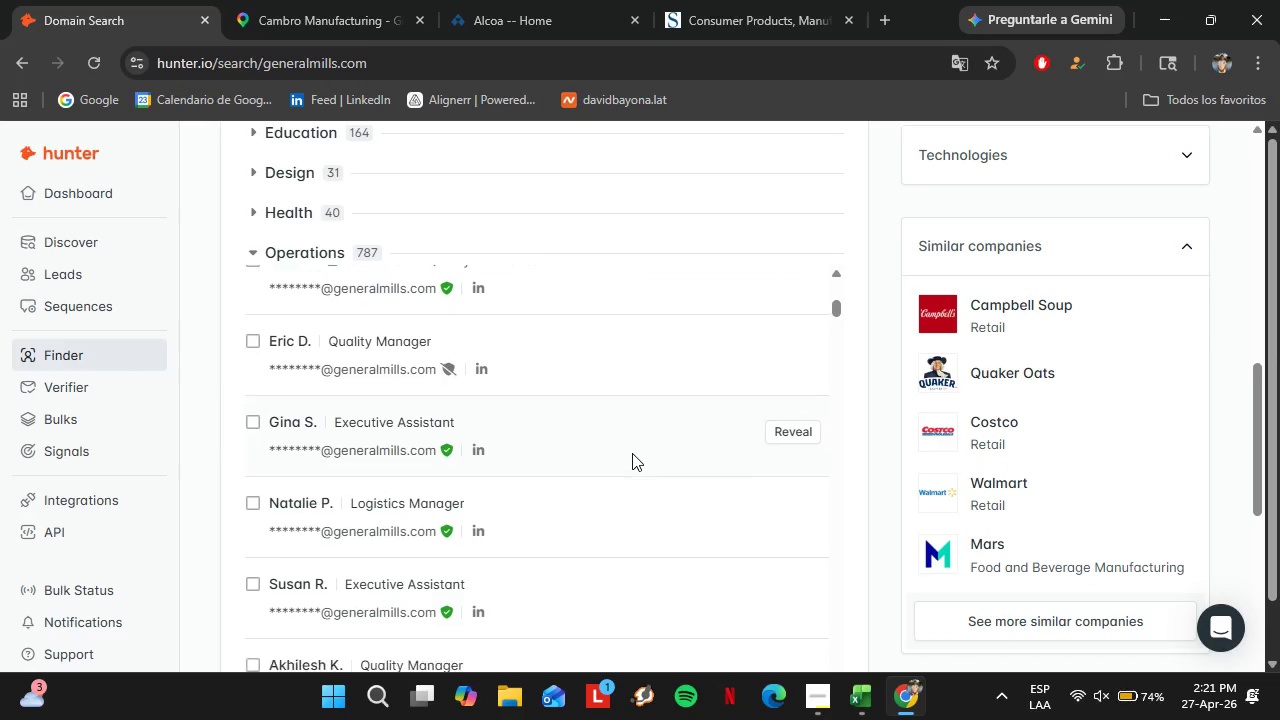 
scroll: coordinate [249, 360], scroll_direction: up, amount: 9.0
 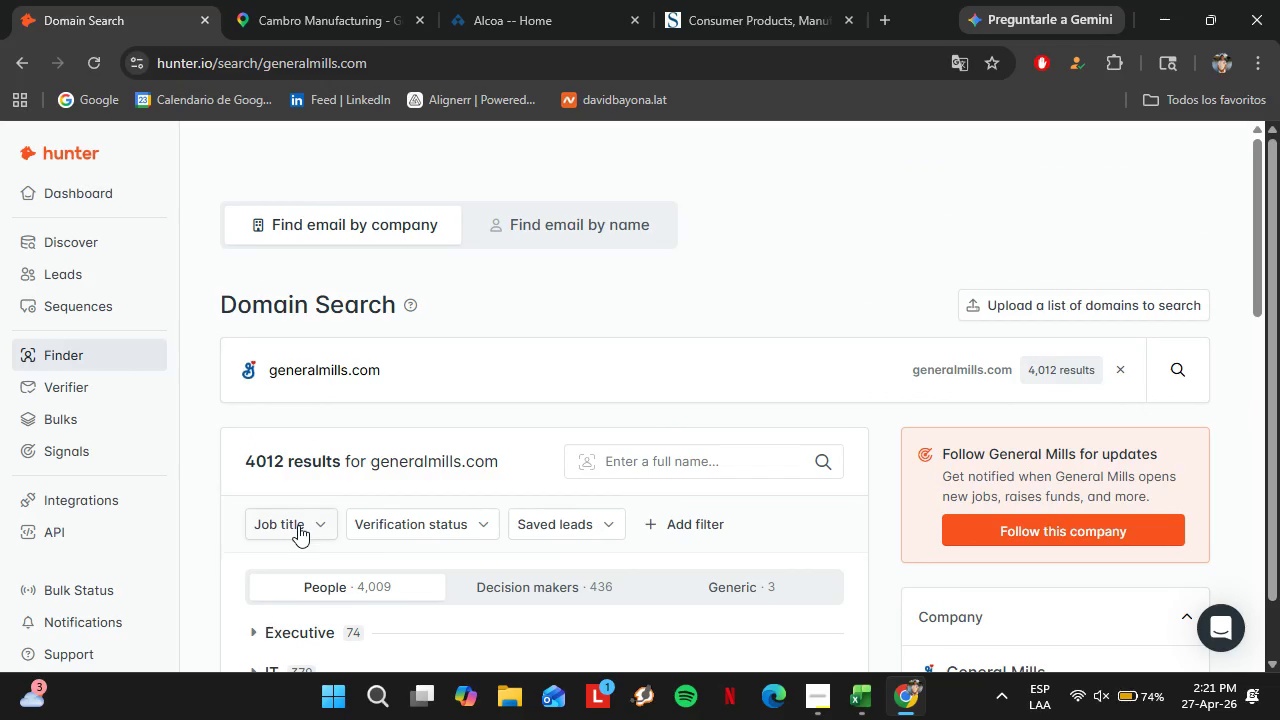 
left_click([298, 525])
 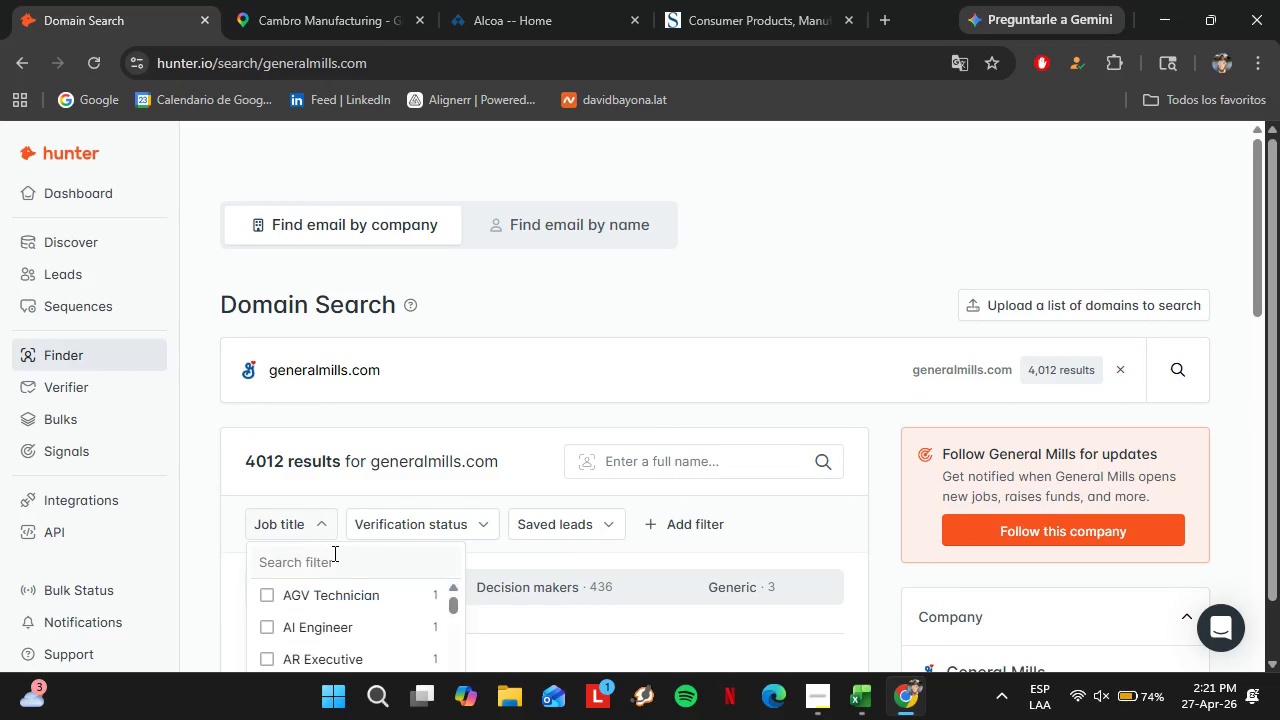 
left_click([333, 553])
 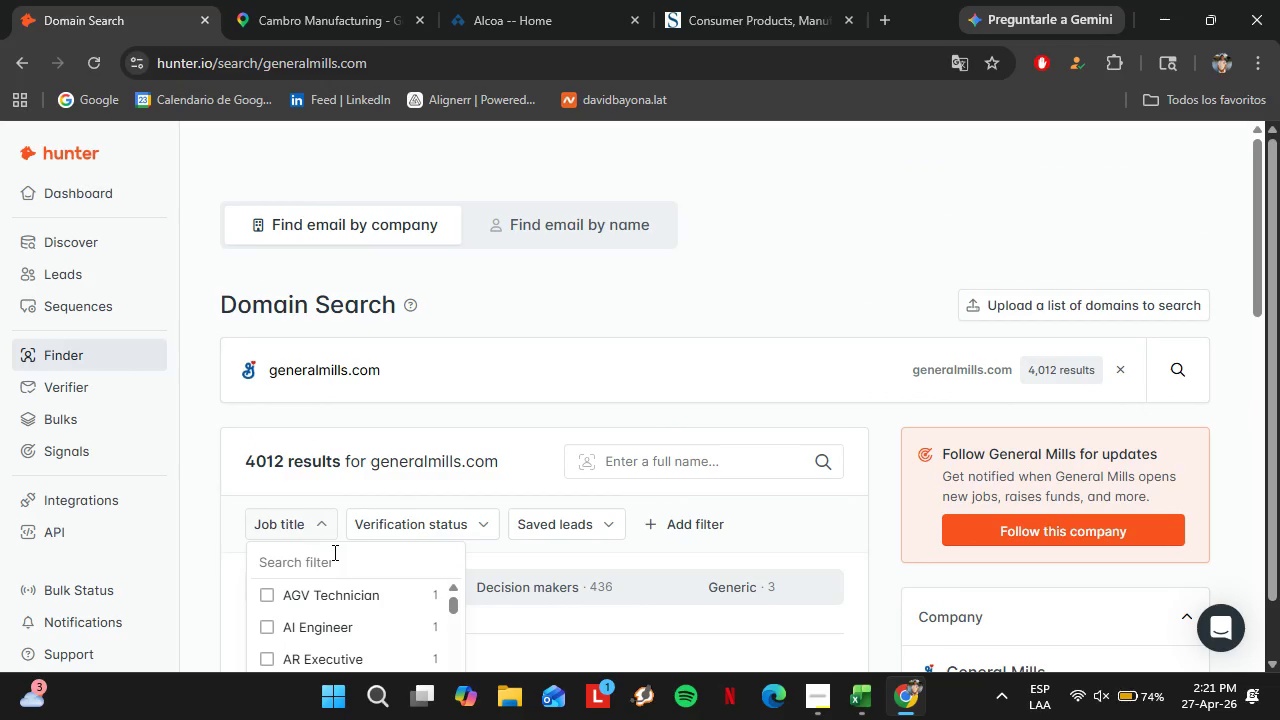 
type(sust)
 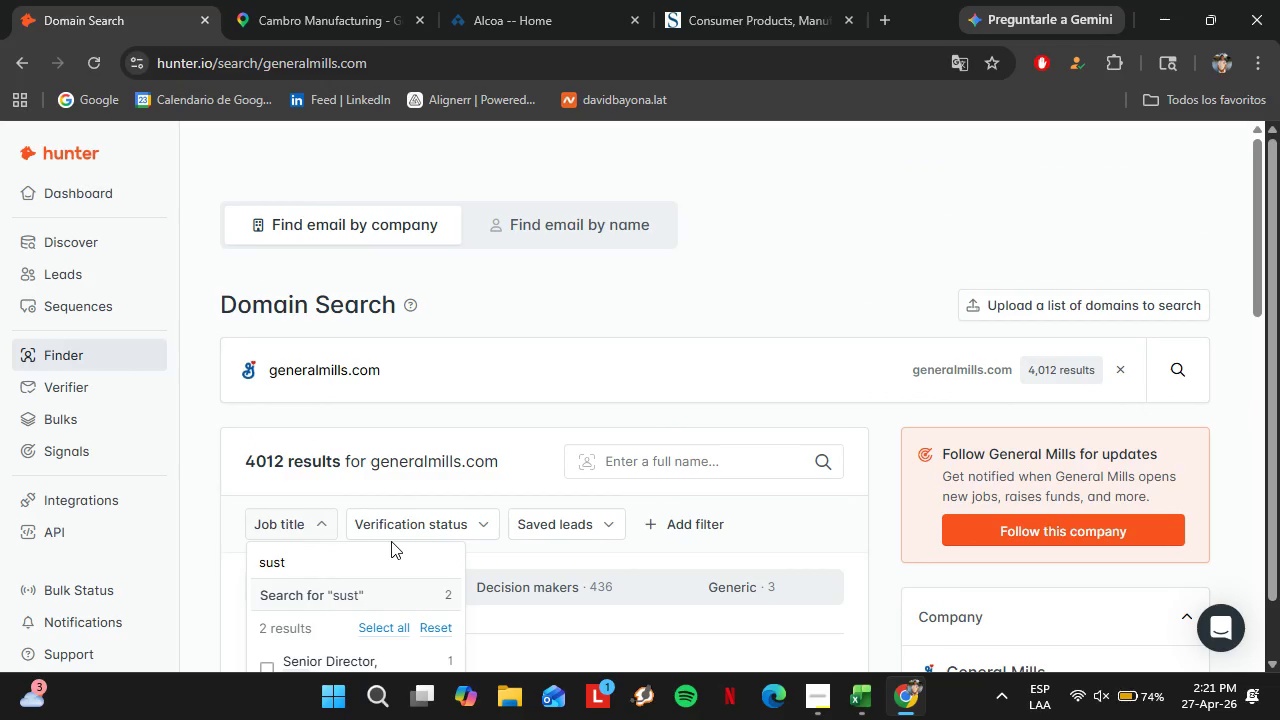 
scroll: coordinate [489, 488], scroll_direction: down, amount: 2.0
 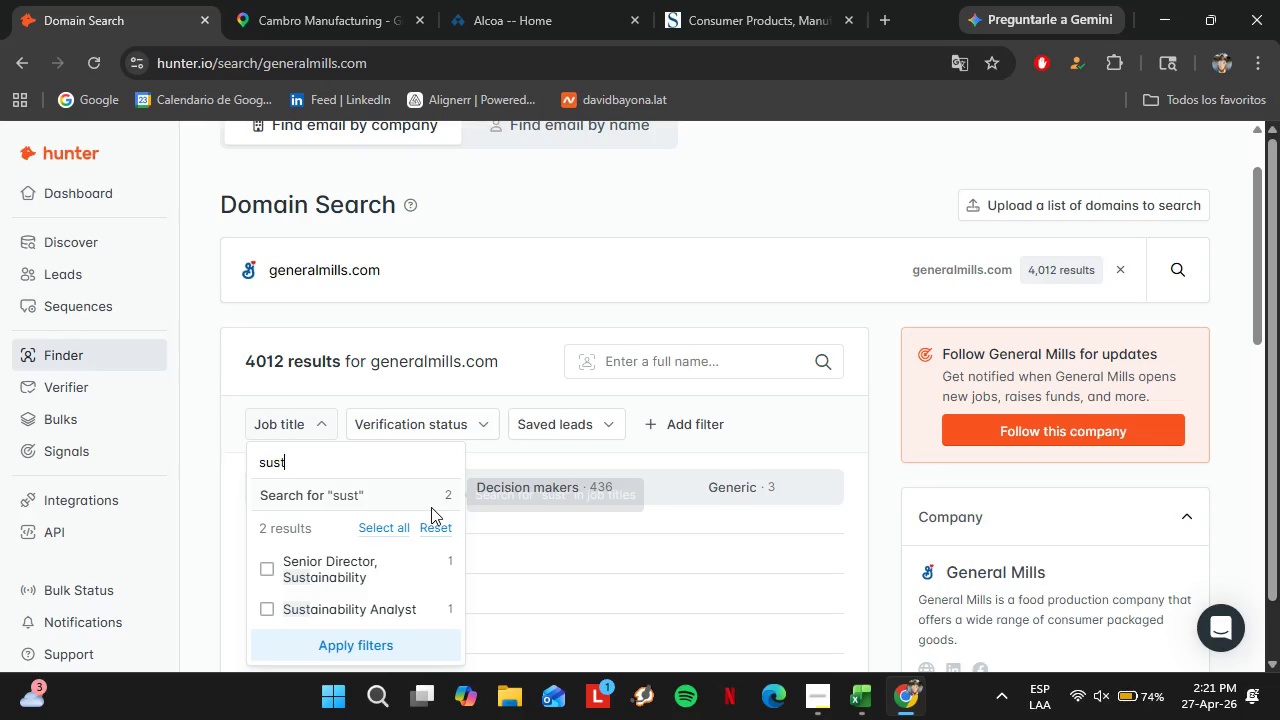 
left_click([354, 477])
 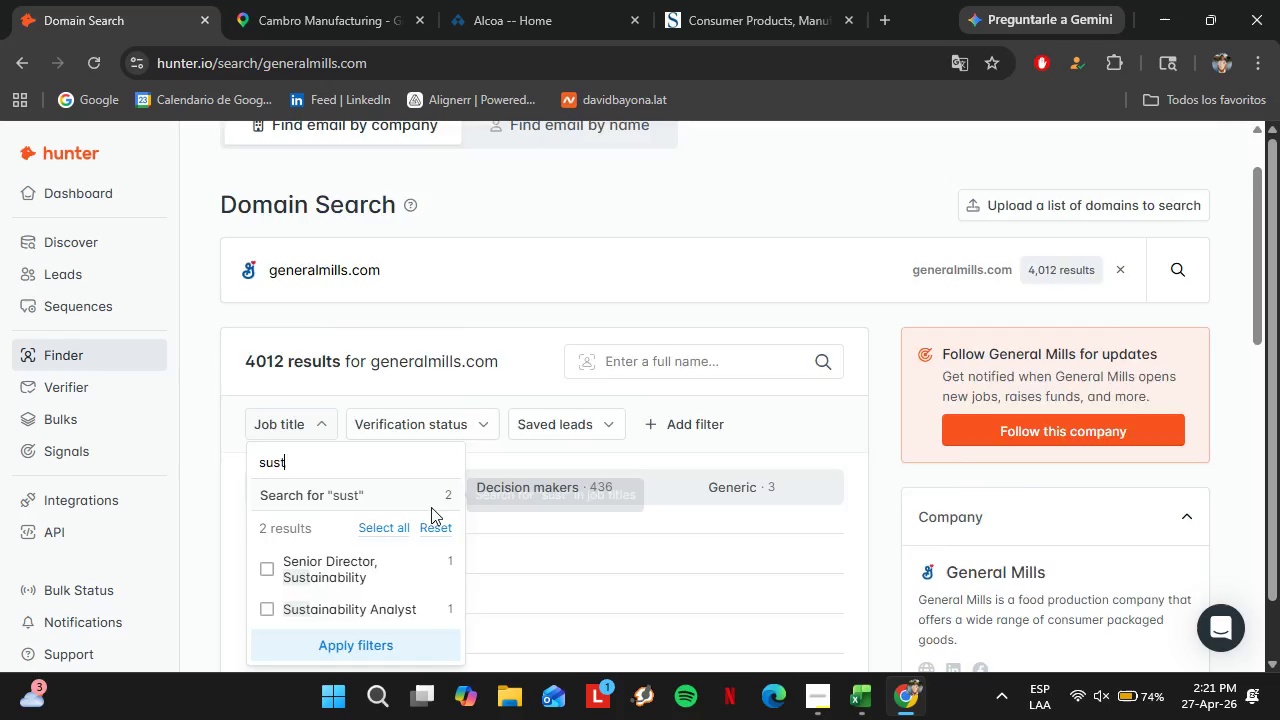 
left_click([365, 543])
 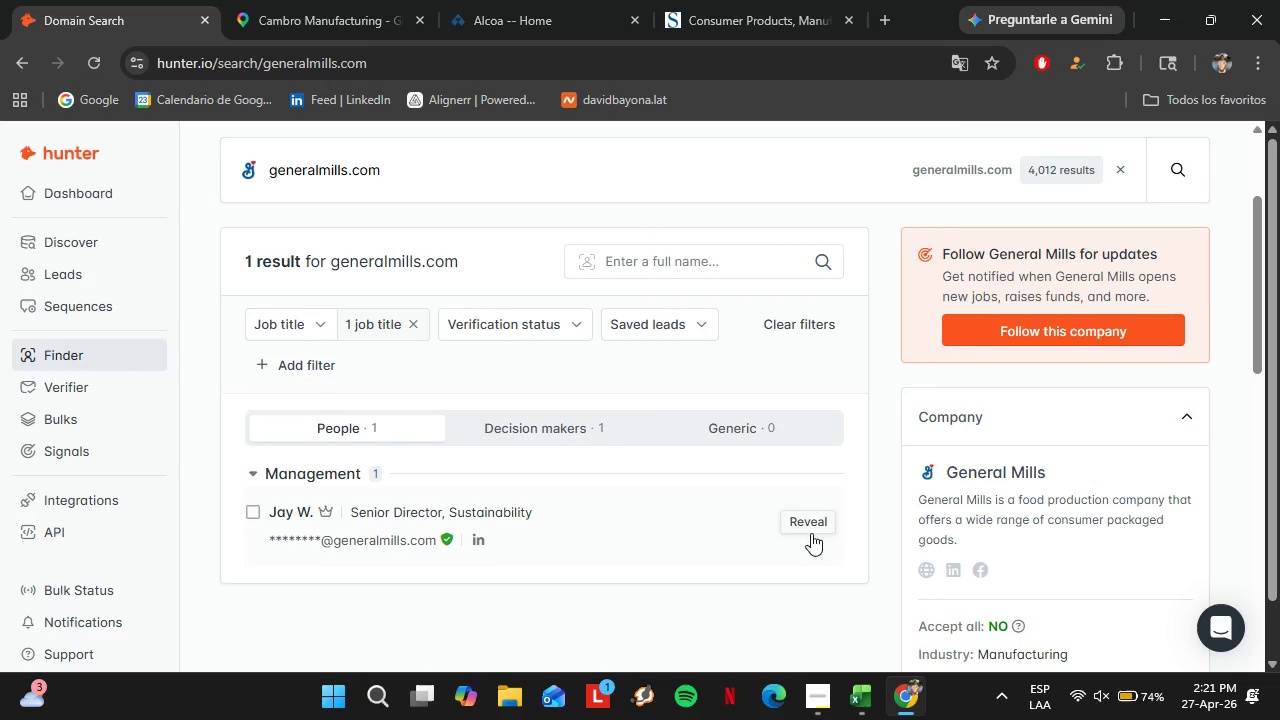 
left_click([815, 518])
 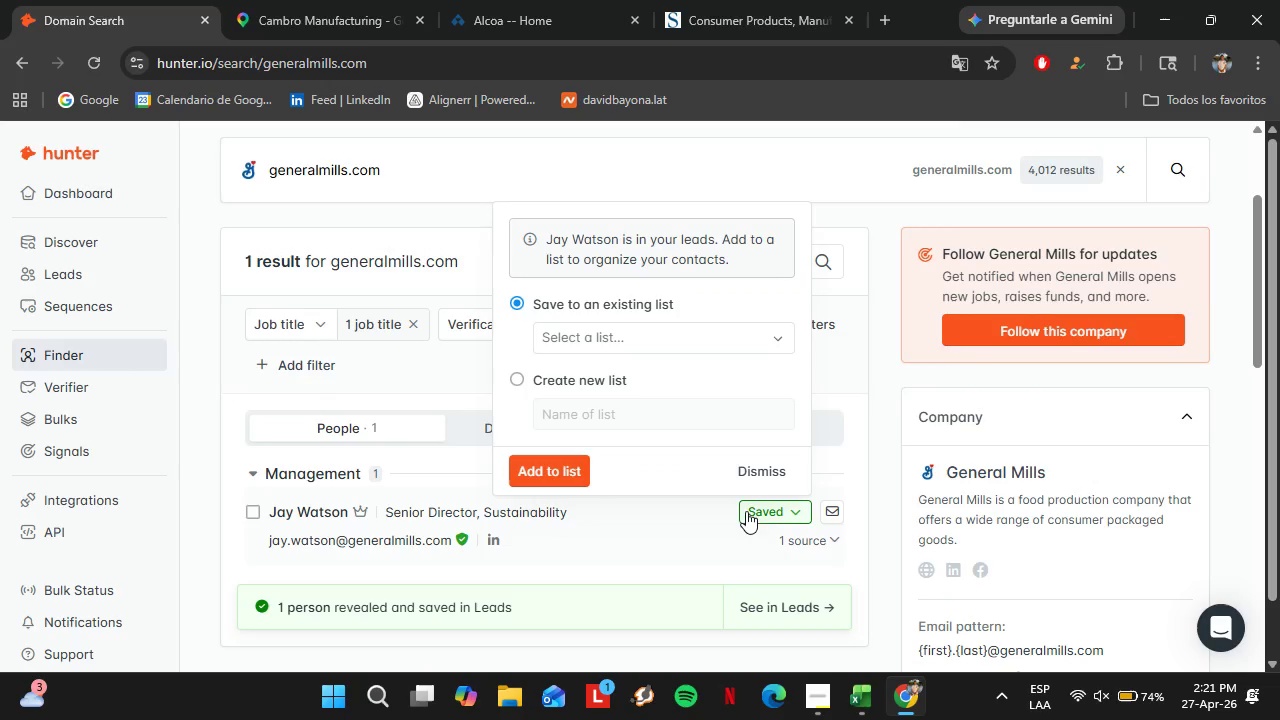 
left_click([568, 343])
 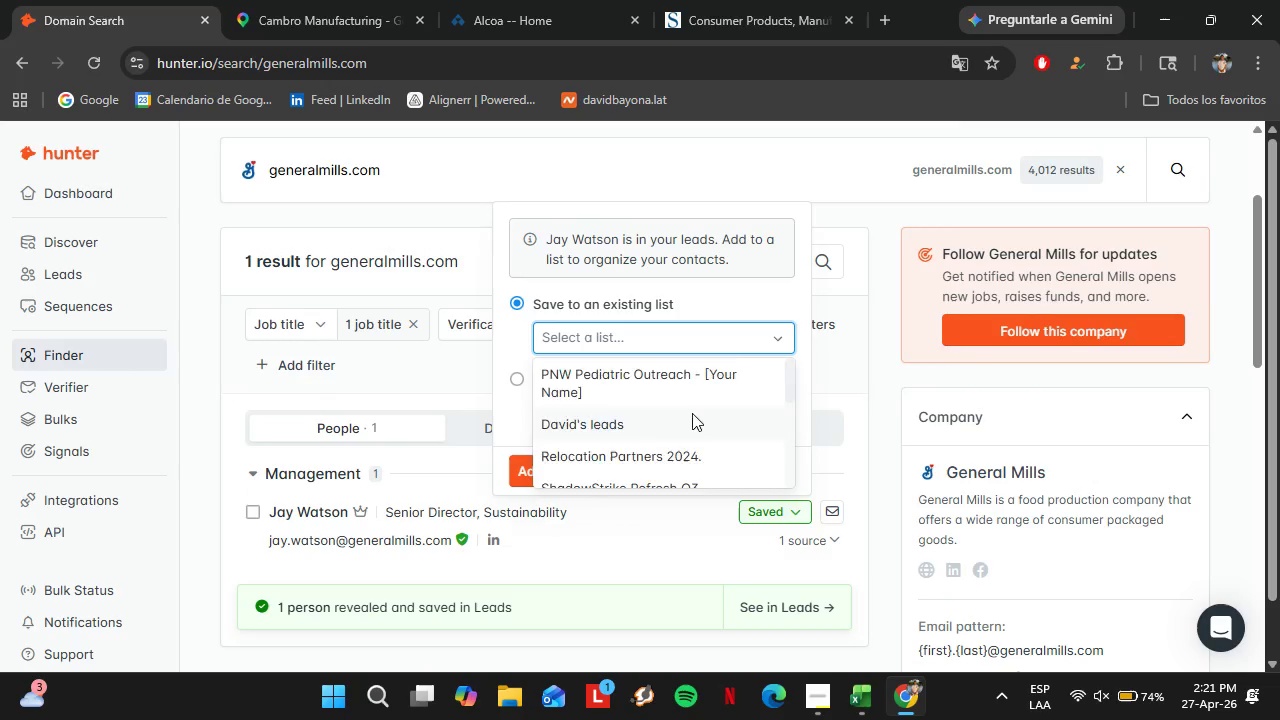 
scroll: coordinate [690, 414], scroll_direction: down, amount: 2.0
 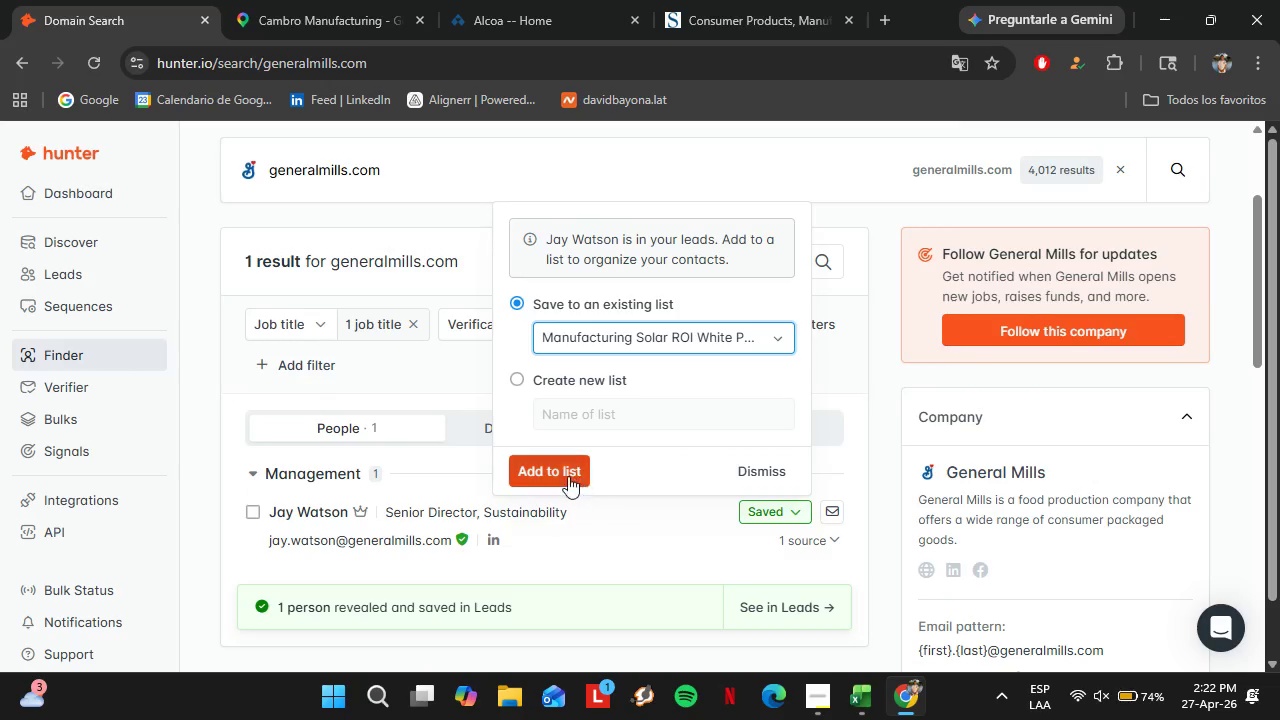 
left_click([555, 467])
 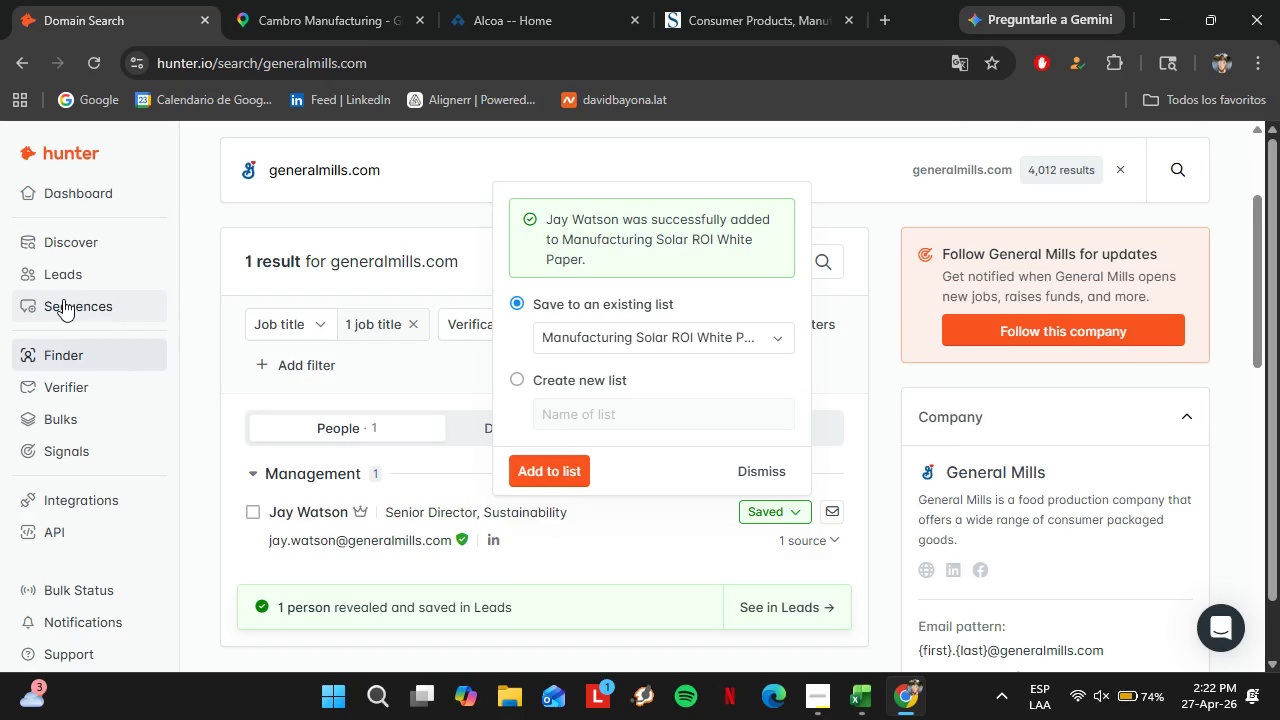 
left_click([59, 283])
 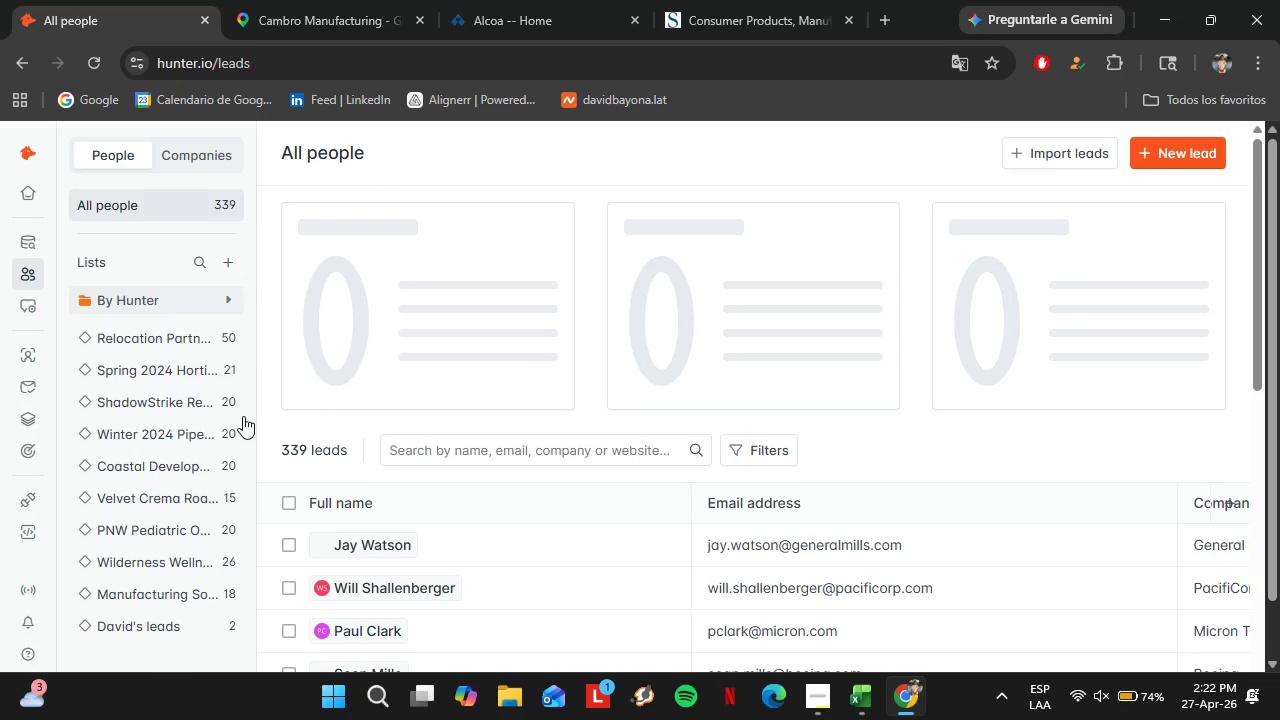 
scroll: coordinate [429, 508], scroll_direction: down, amount: 4.0
 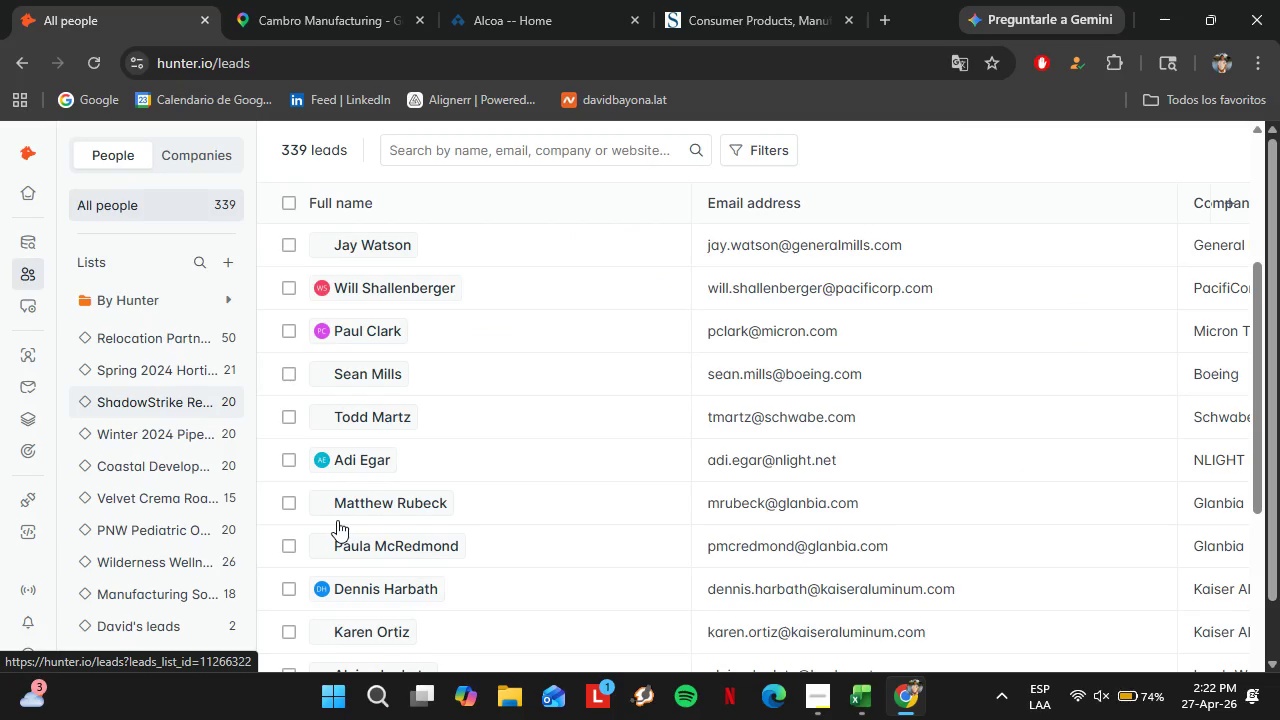 
left_click([193, 597])
 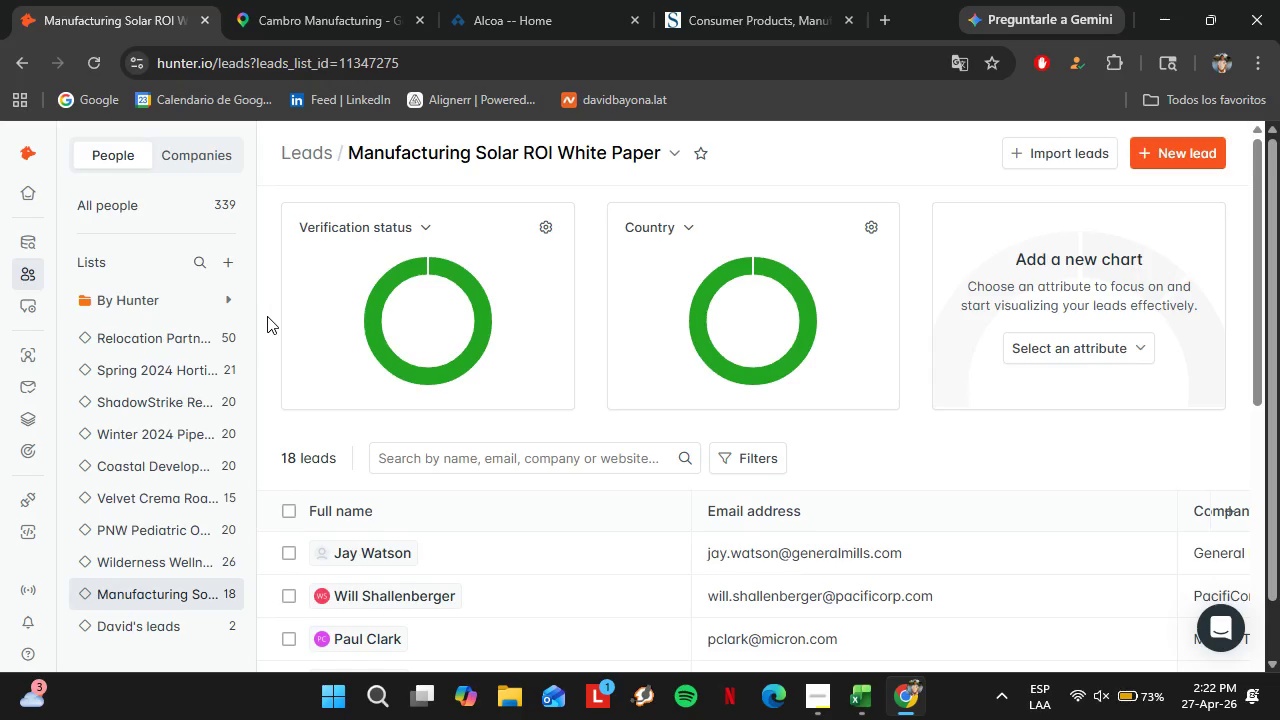 
scroll: coordinate [408, 512], scroll_direction: down, amount: 1.0
 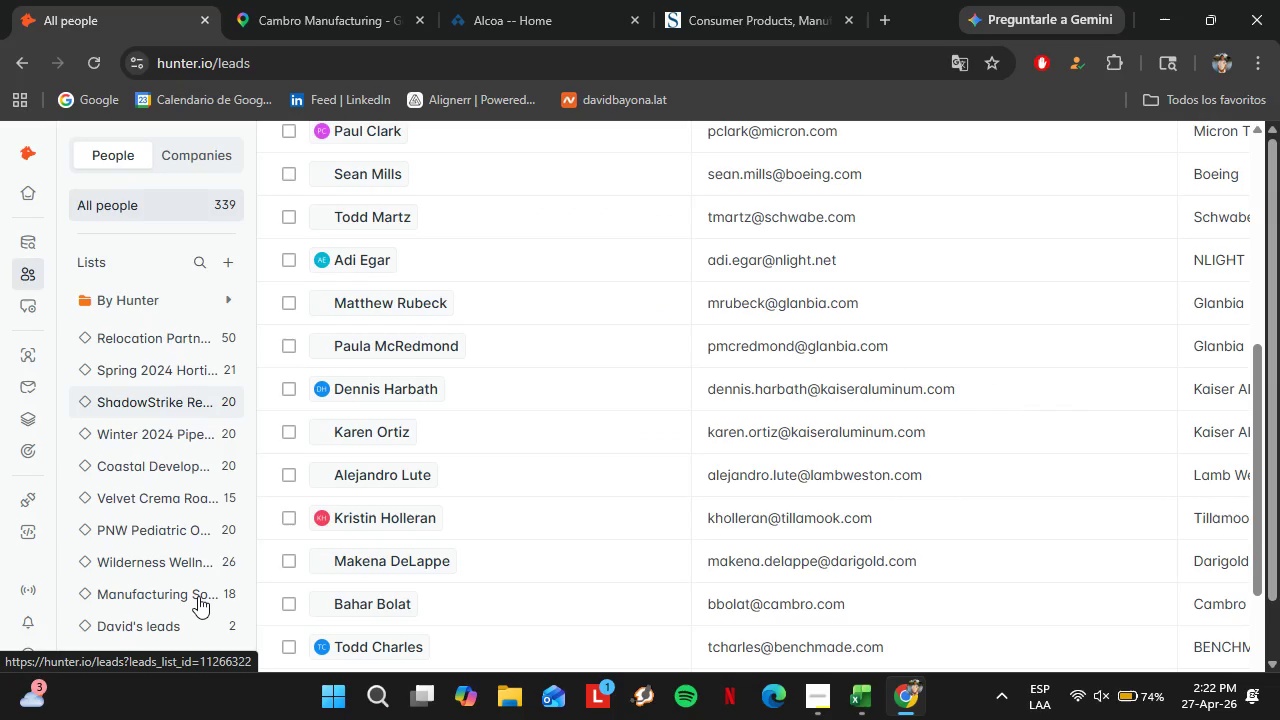 
wait(22.39)
 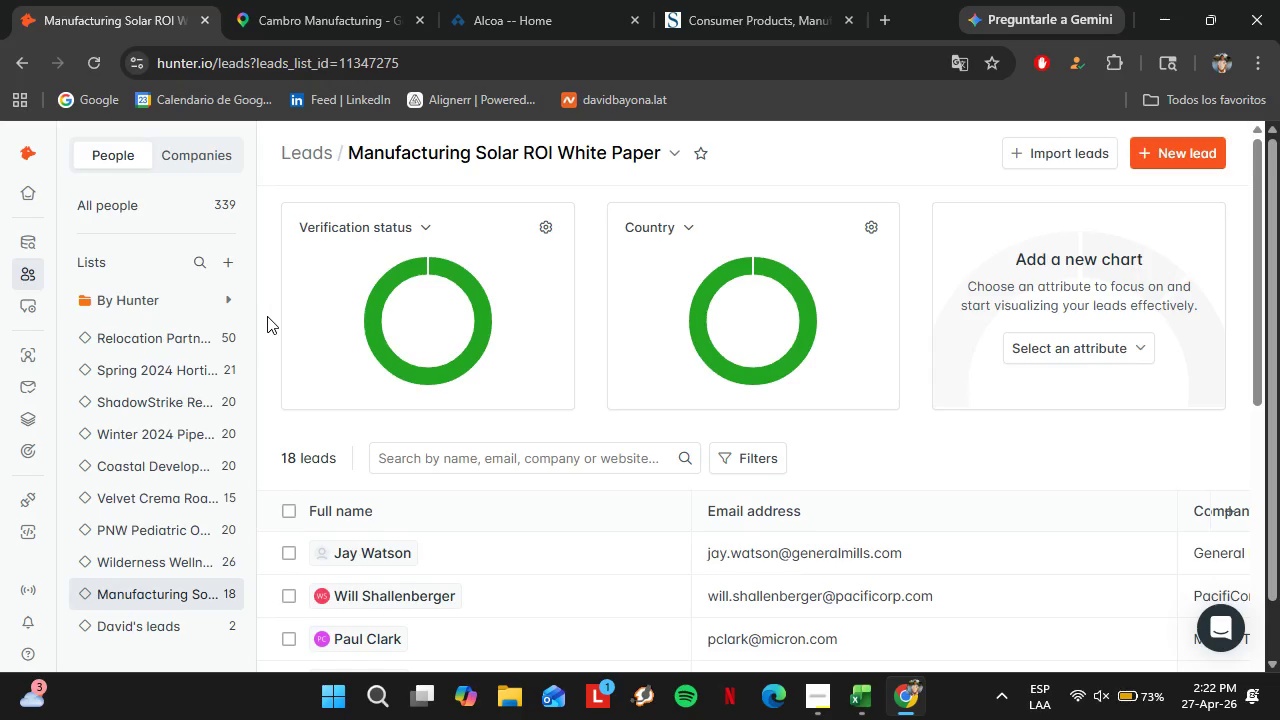 
scroll: coordinate [637, 508], scroll_direction: down, amount: 8.0
 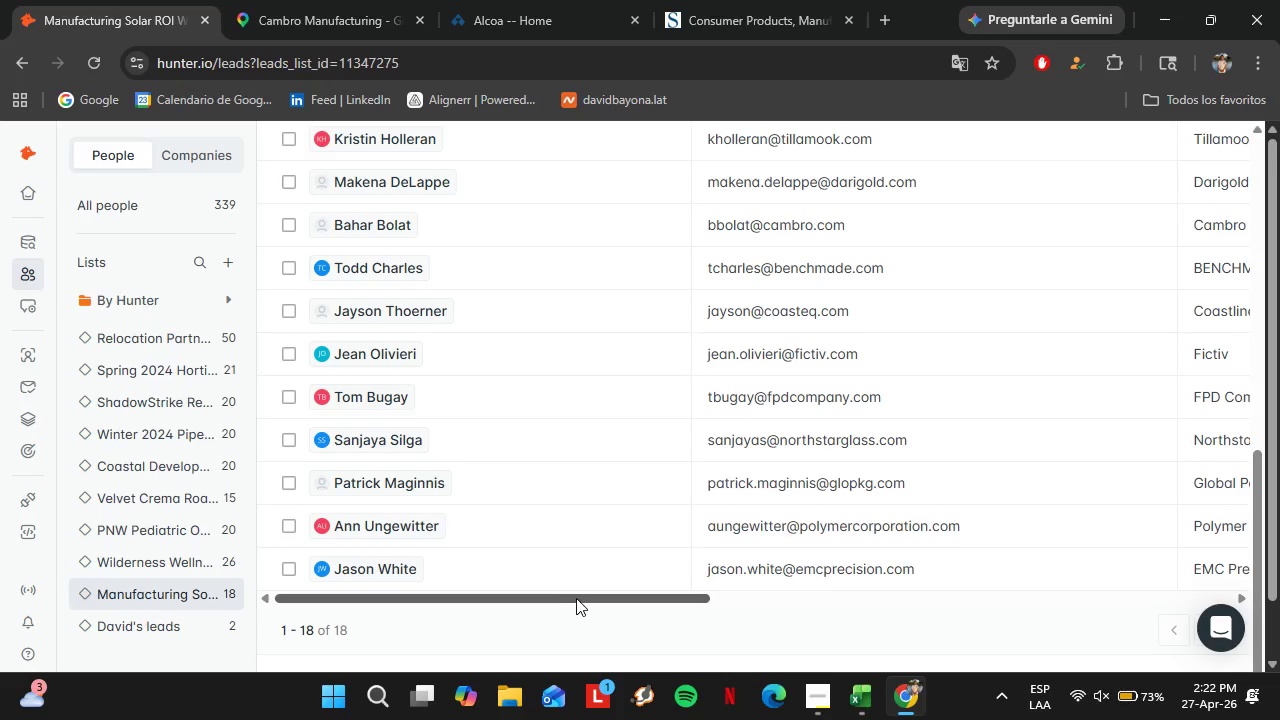 
left_click_drag(start_coordinate=[576, 598], to_coordinate=[1099, 611])
 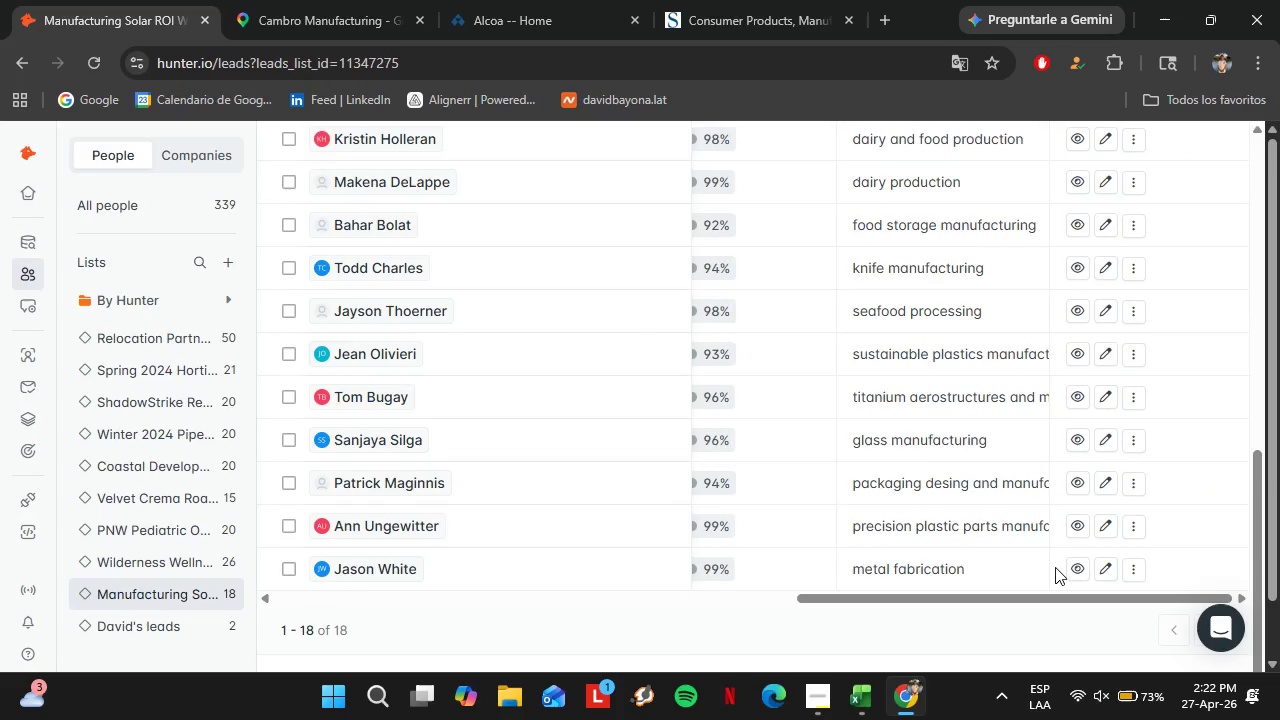 
scroll: coordinate [940, 556], scroll_direction: up, amount: 6.0
 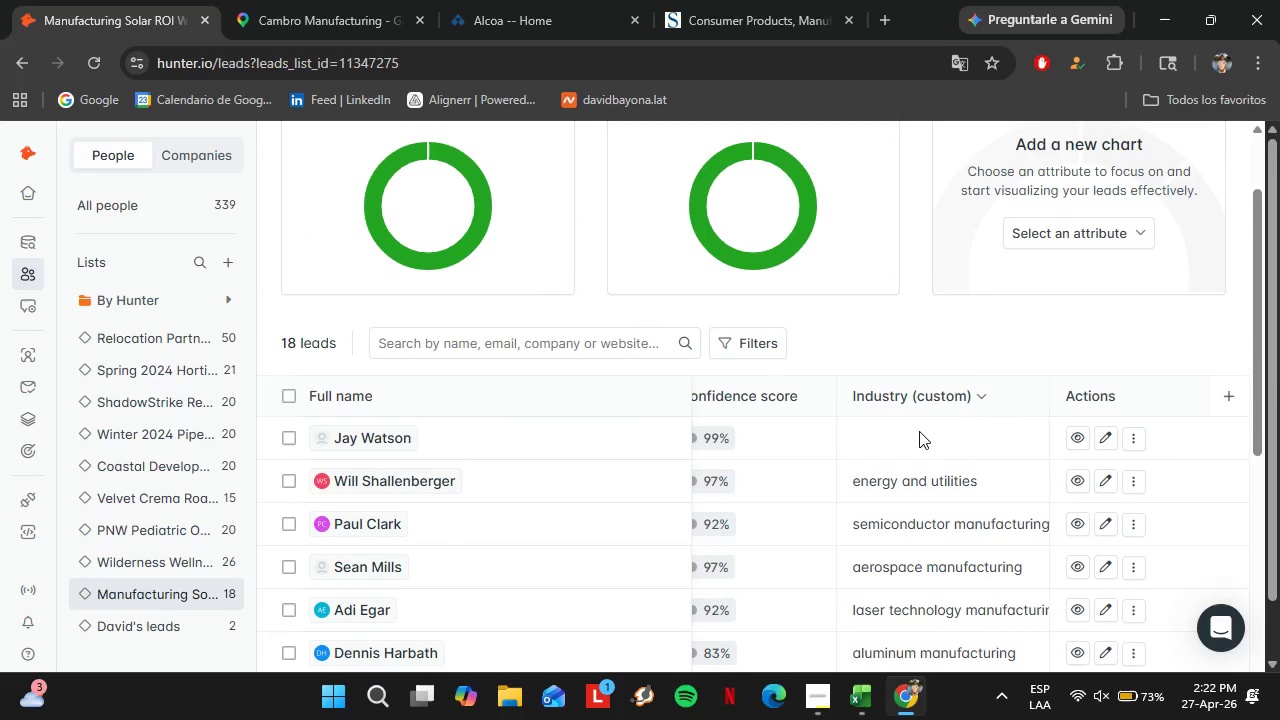 
double_click([919, 431])
 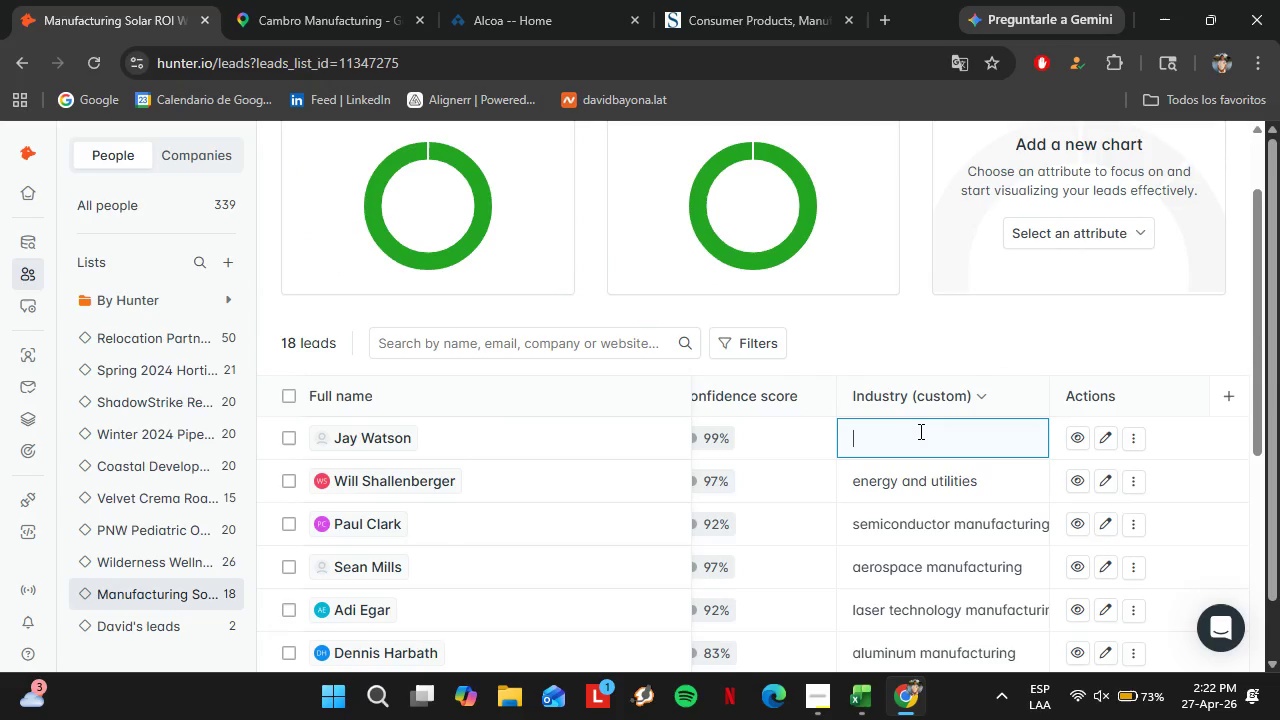 
triple_click([919, 431])
 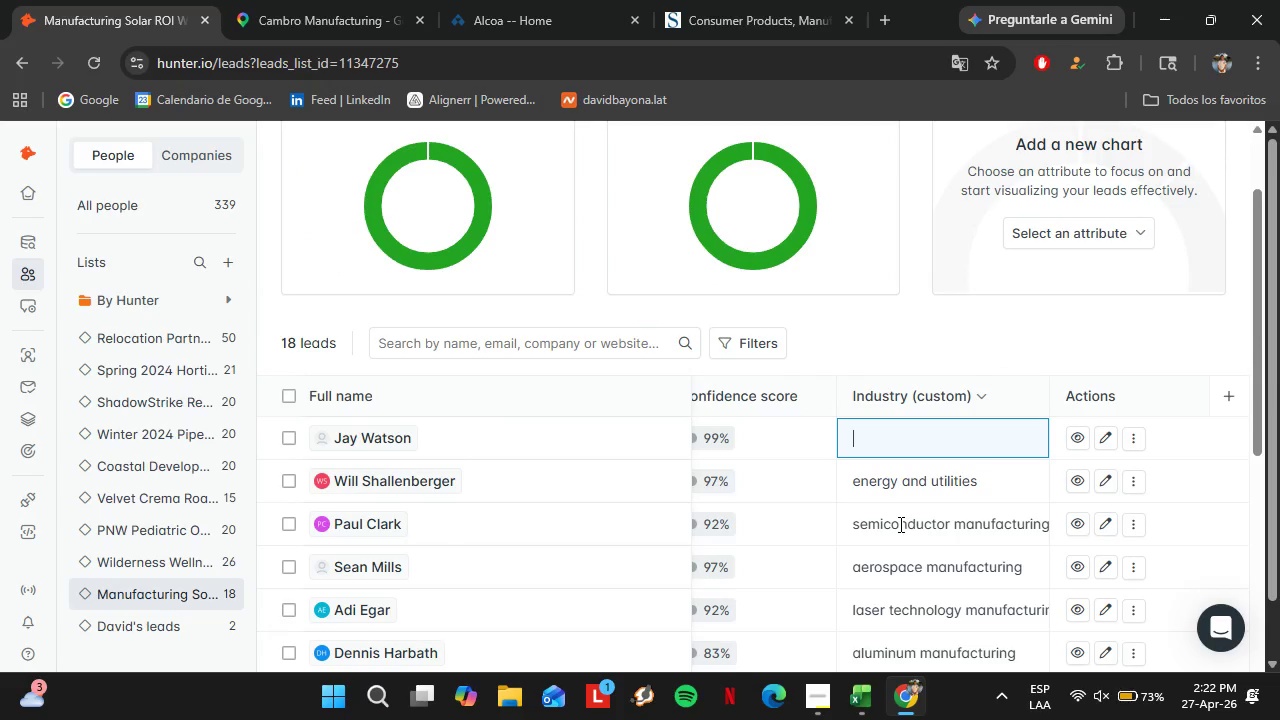 
wait(5.61)
 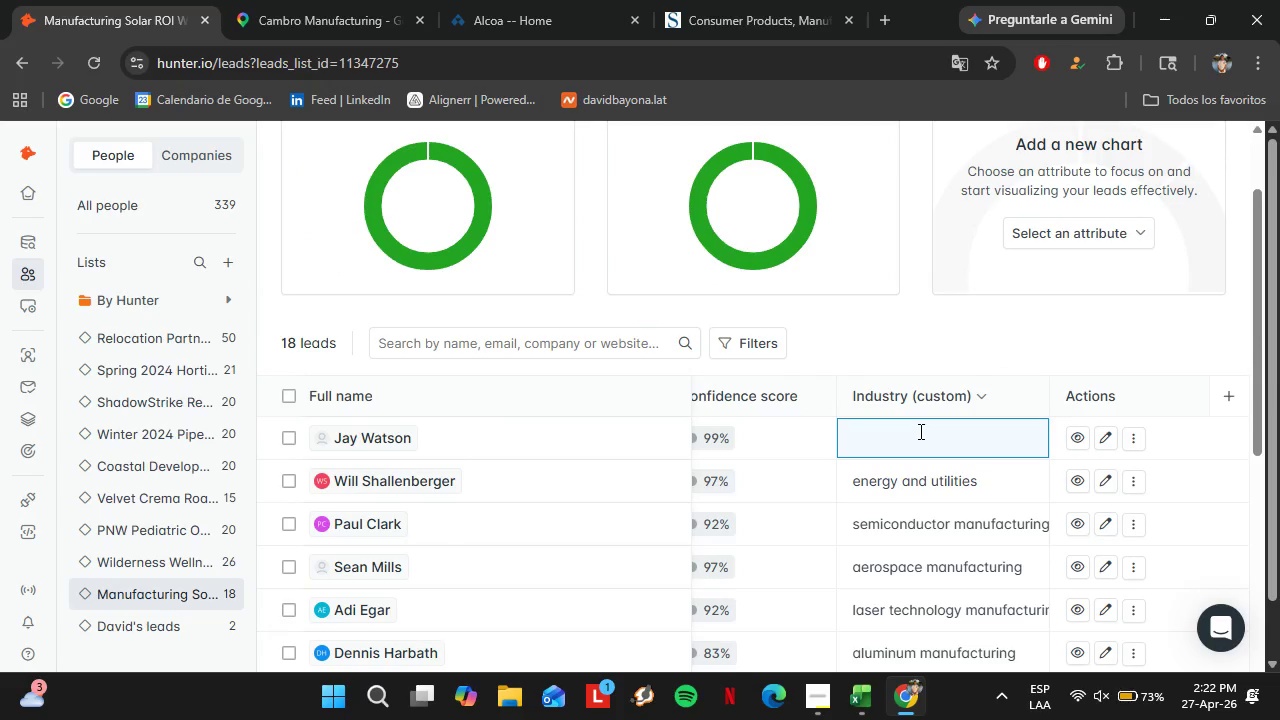 
scroll: coordinate [992, 517], scroll_direction: down, amount: 5.0
 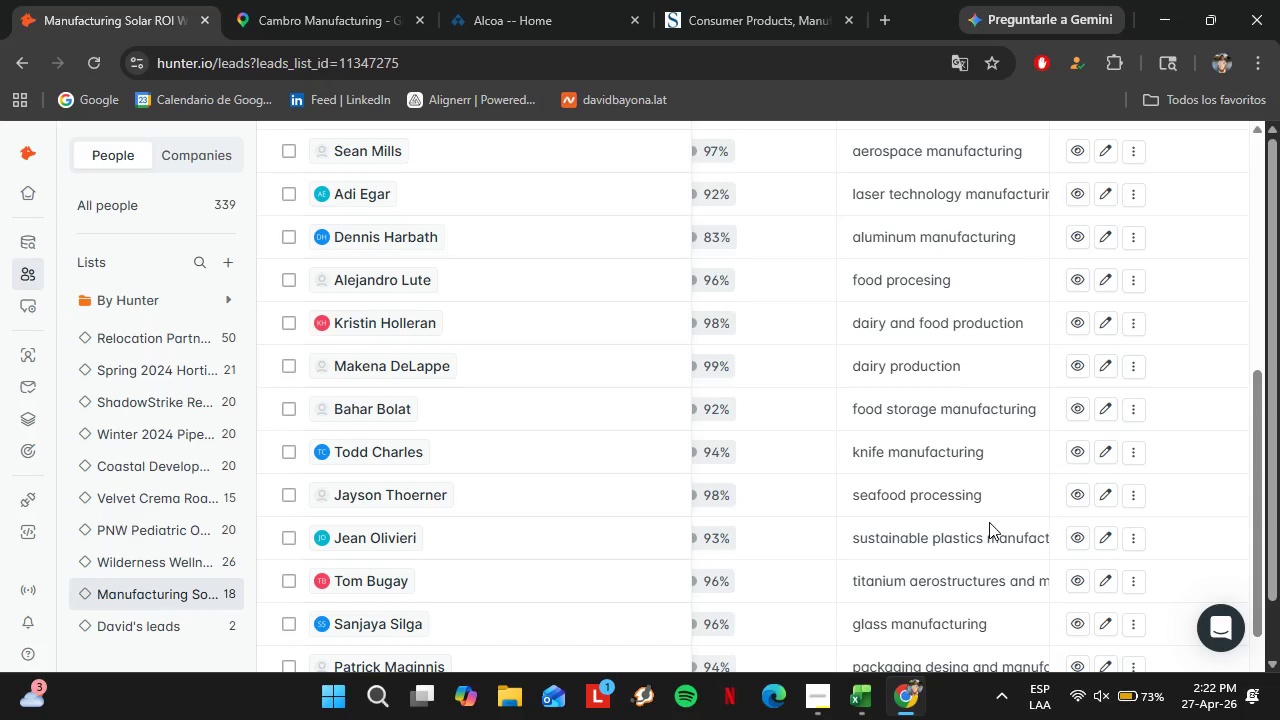 
left_click_drag(start_coordinate=[849, 599], to_coordinate=[699, 596])
 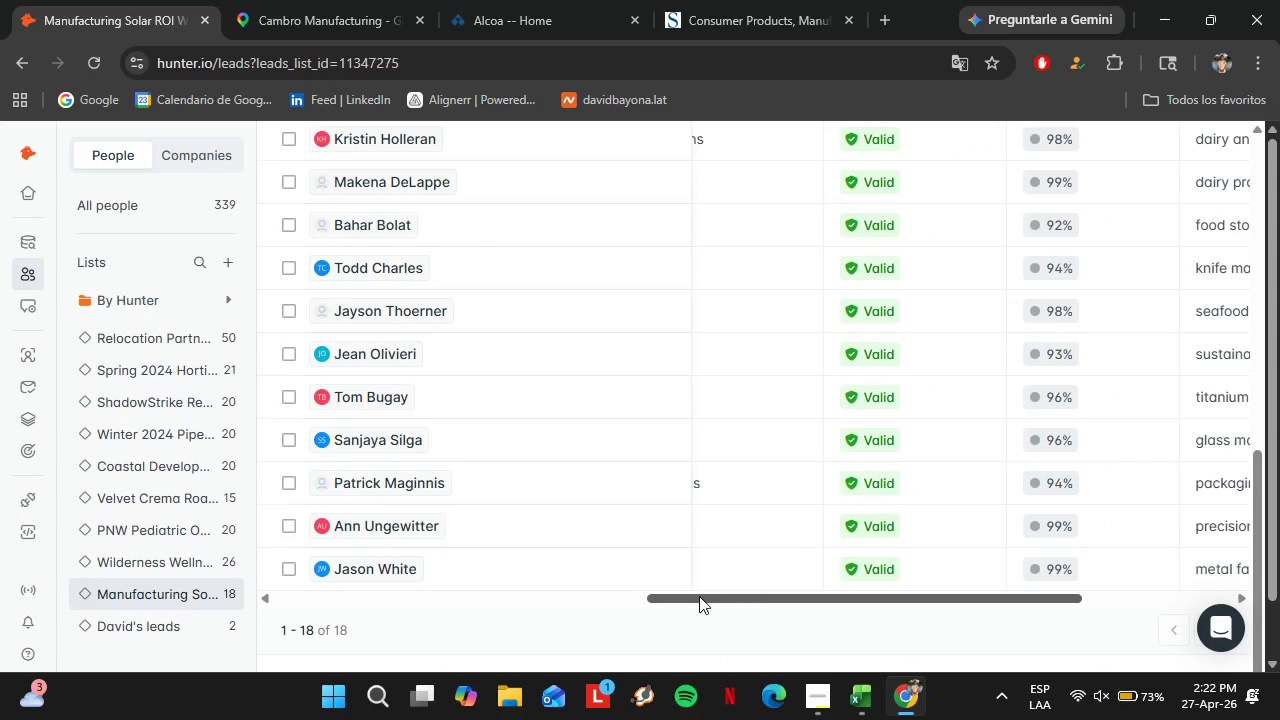 
scroll: coordinate [937, 607], scroll_direction: down, amount: 3.0
 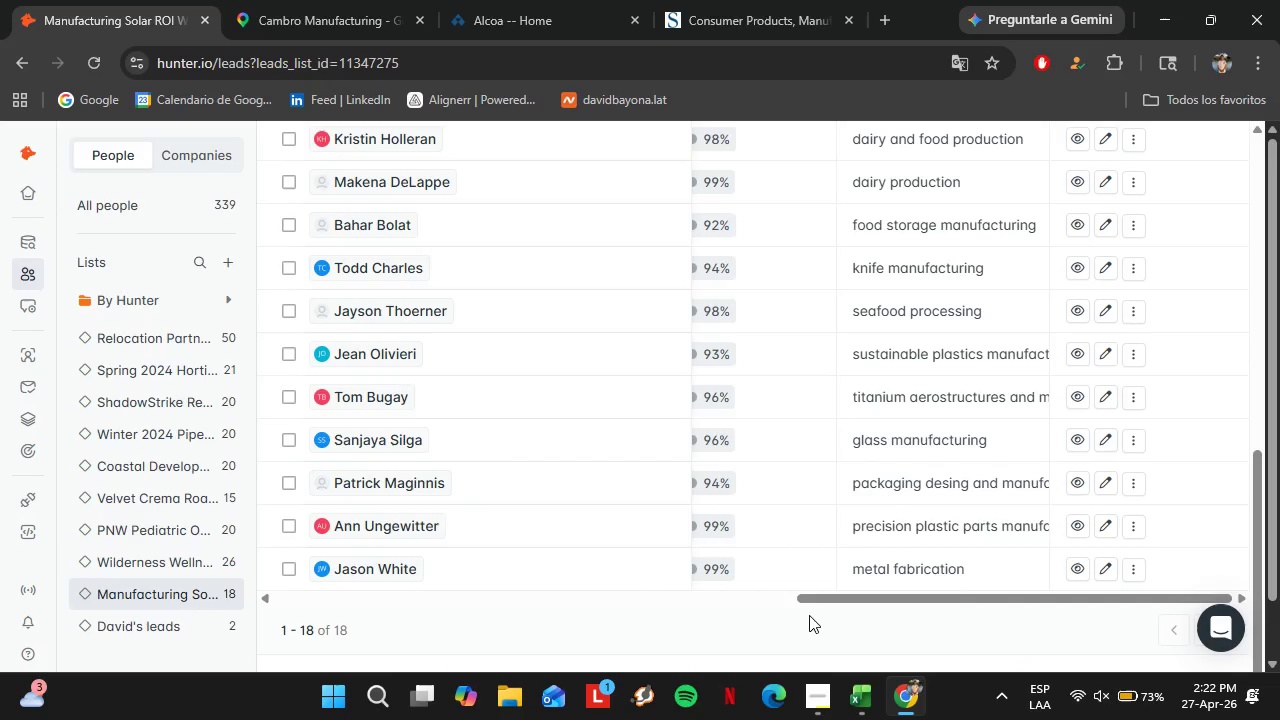 
left_click_drag(start_coordinate=[764, 598], to_coordinate=[505, 605])
 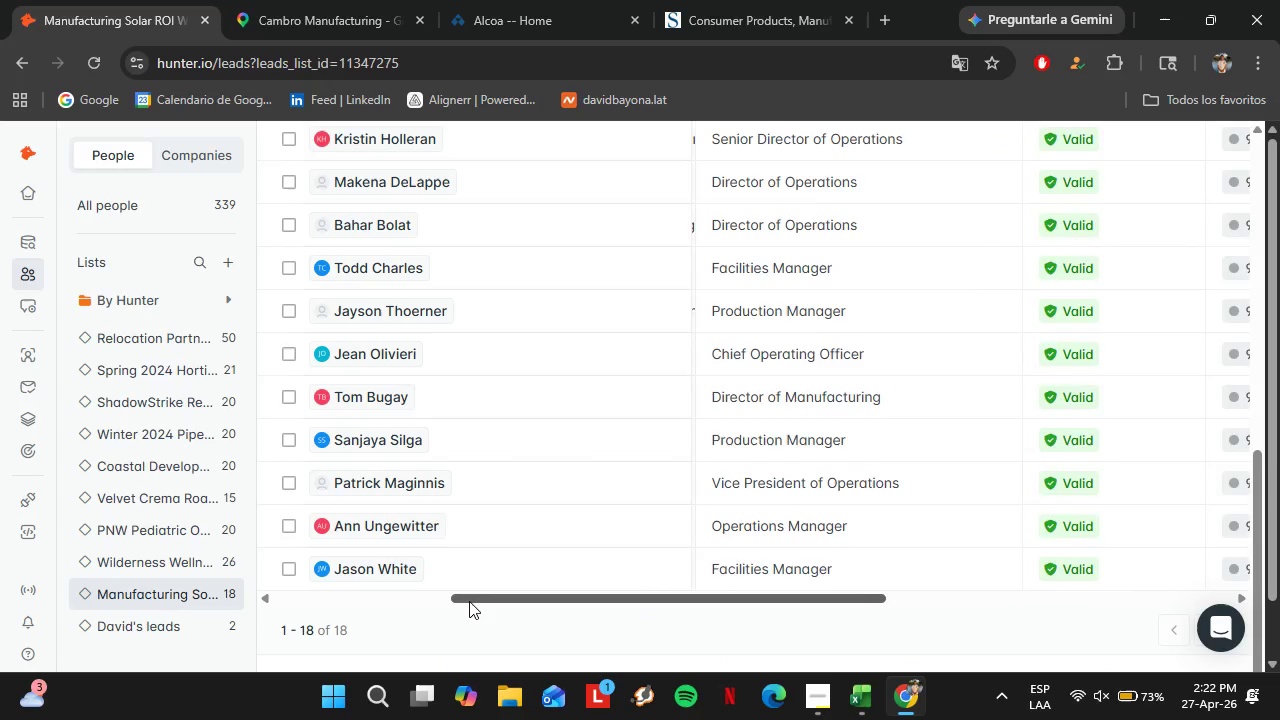 
scroll: coordinate [679, 597], scroll_direction: up, amount: 1.0
 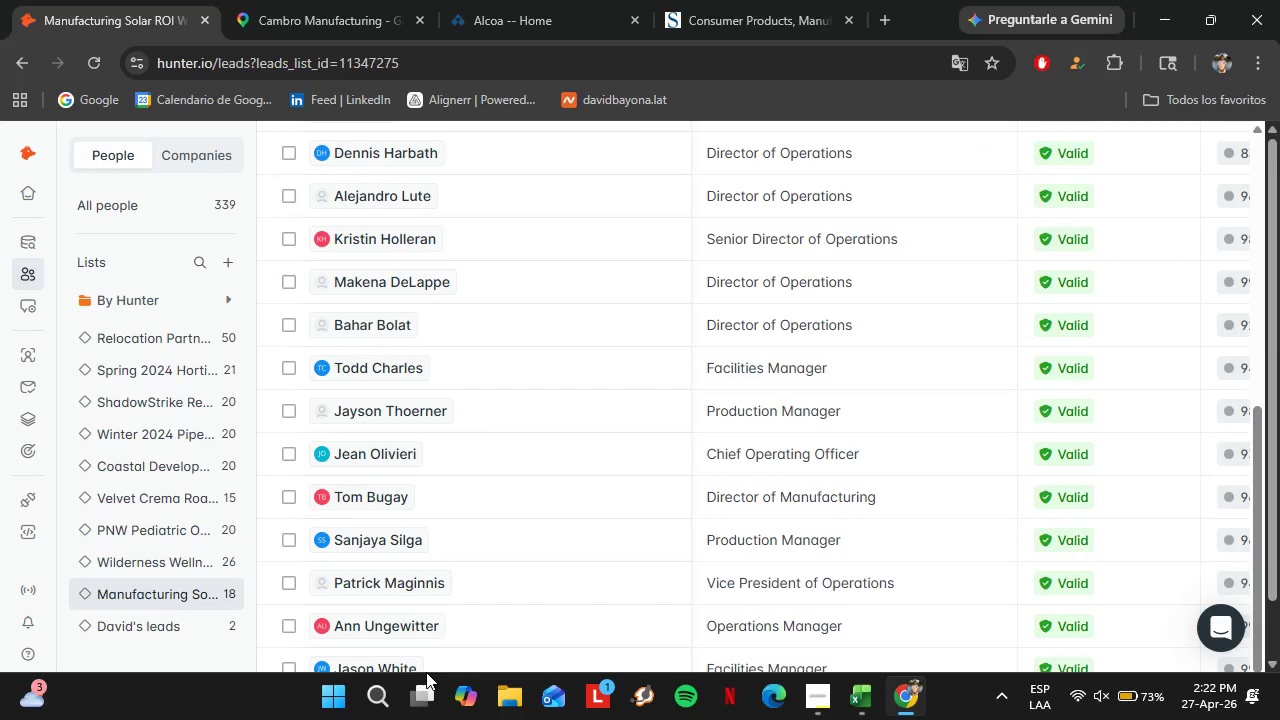 
scroll: coordinate [643, 615], scroll_direction: down, amount: 2.0
 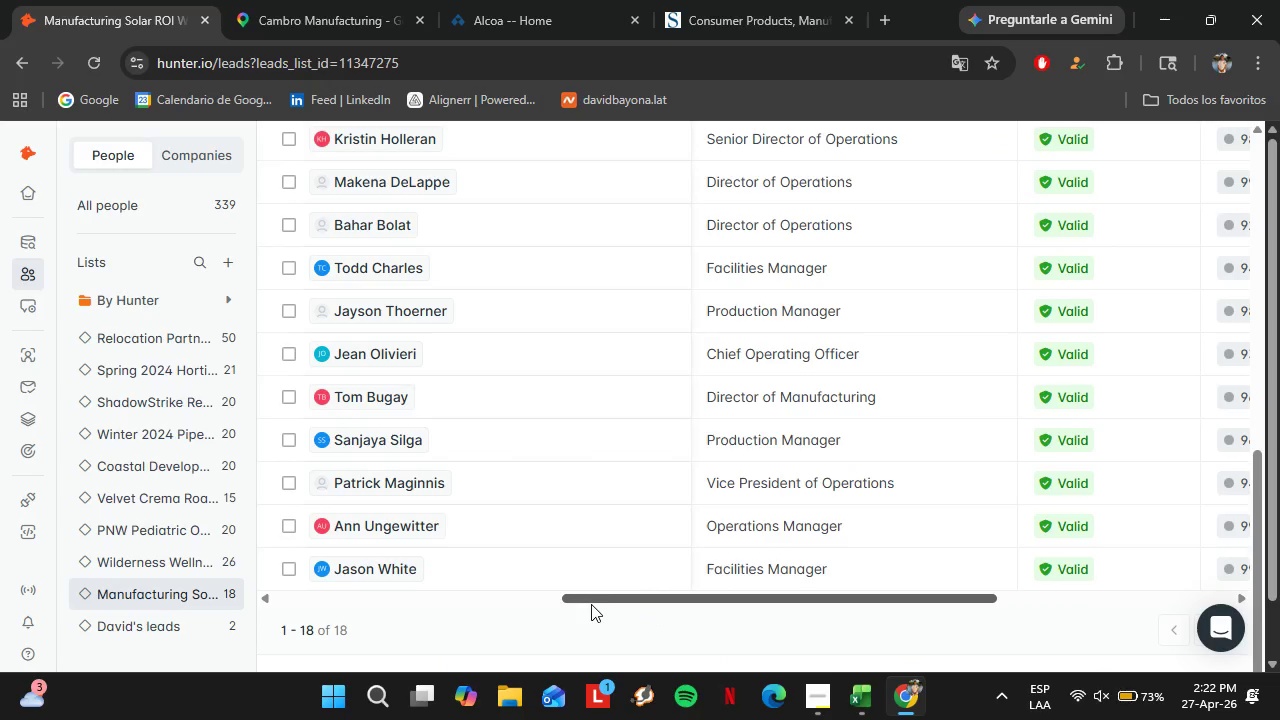 
left_click_drag(start_coordinate=[591, 600], to_coordinate=[714, 595])
 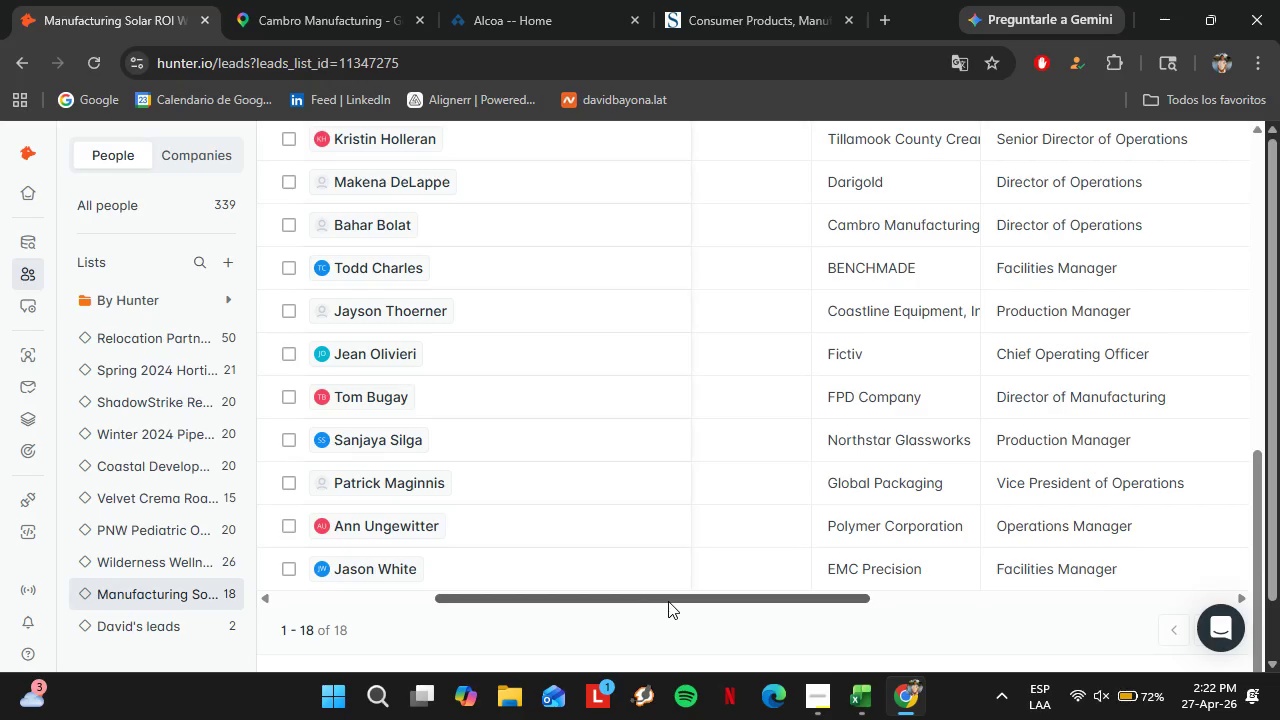 
scroll: coordinate [464, 597], scroll_direction: up, amount: 2.0
 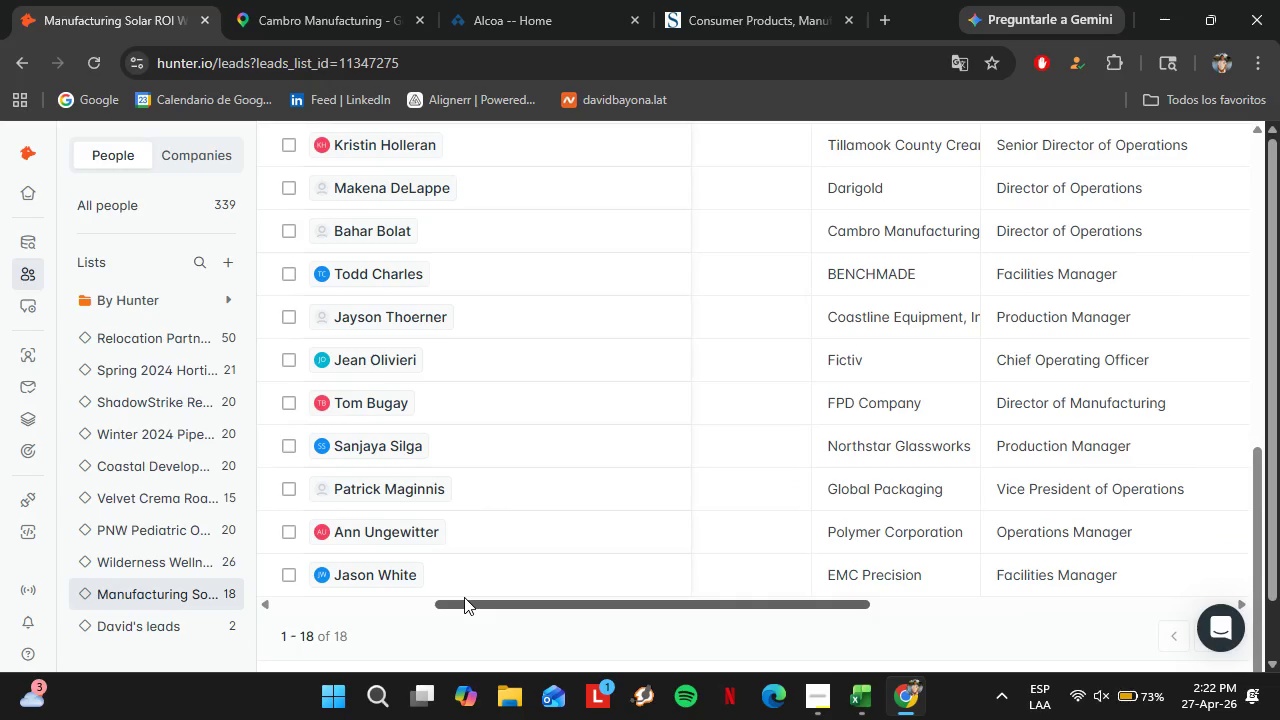 
scroll: coordinate [465, 589], scroll_direction: down, amount: 4.0
 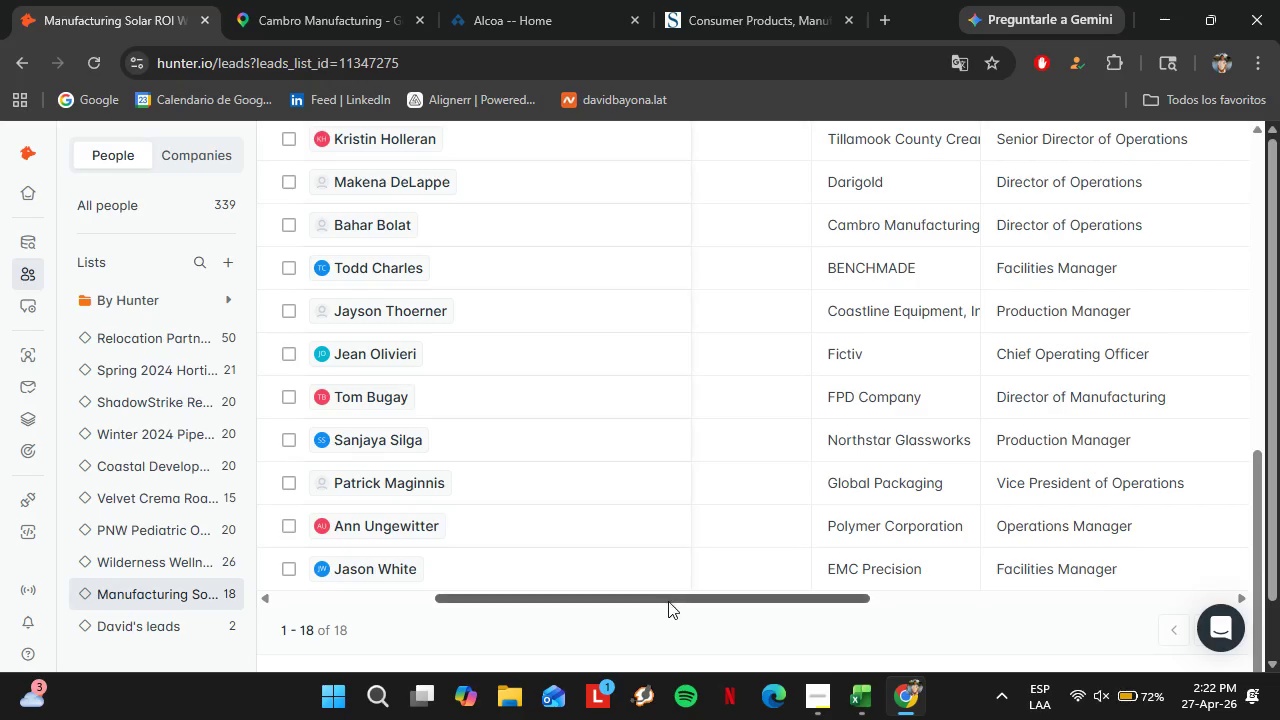 
left_click_drag(start_coordinate=[668, 601], to_coordinate=[1167, 574])
 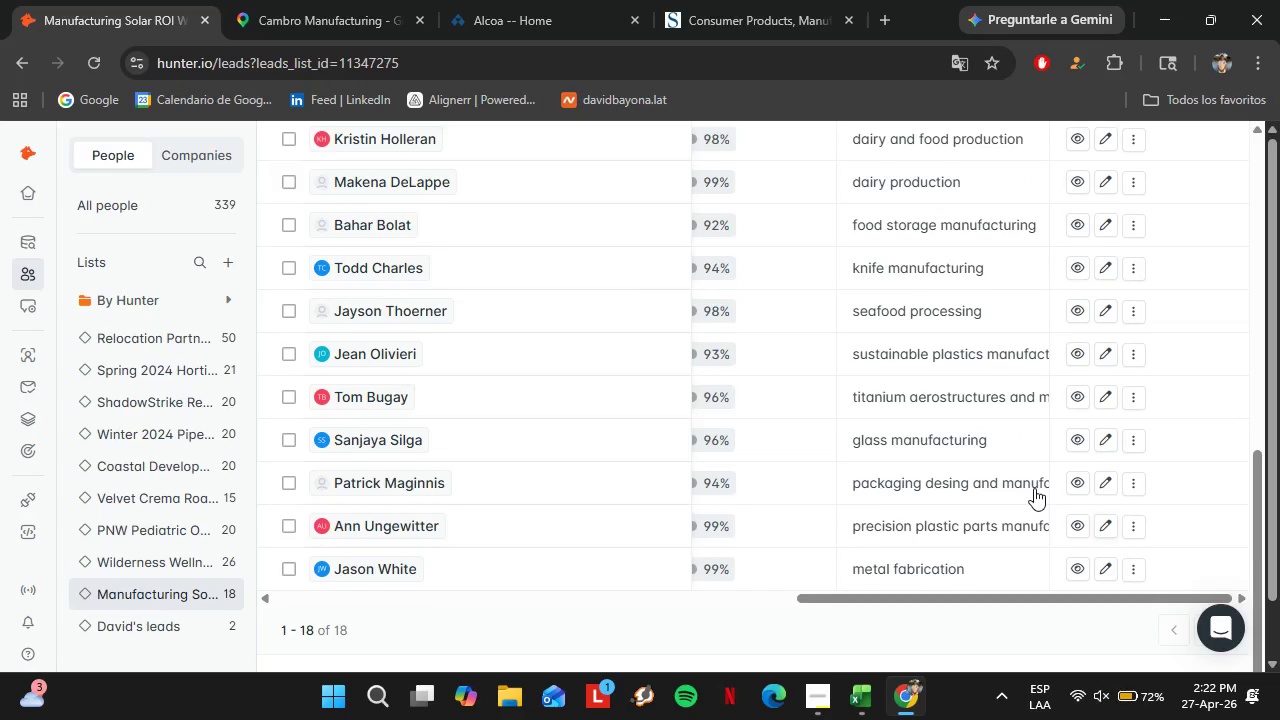 
scroll: coordinate [1028, 474], scroll_direction: up, amount: 4.0
 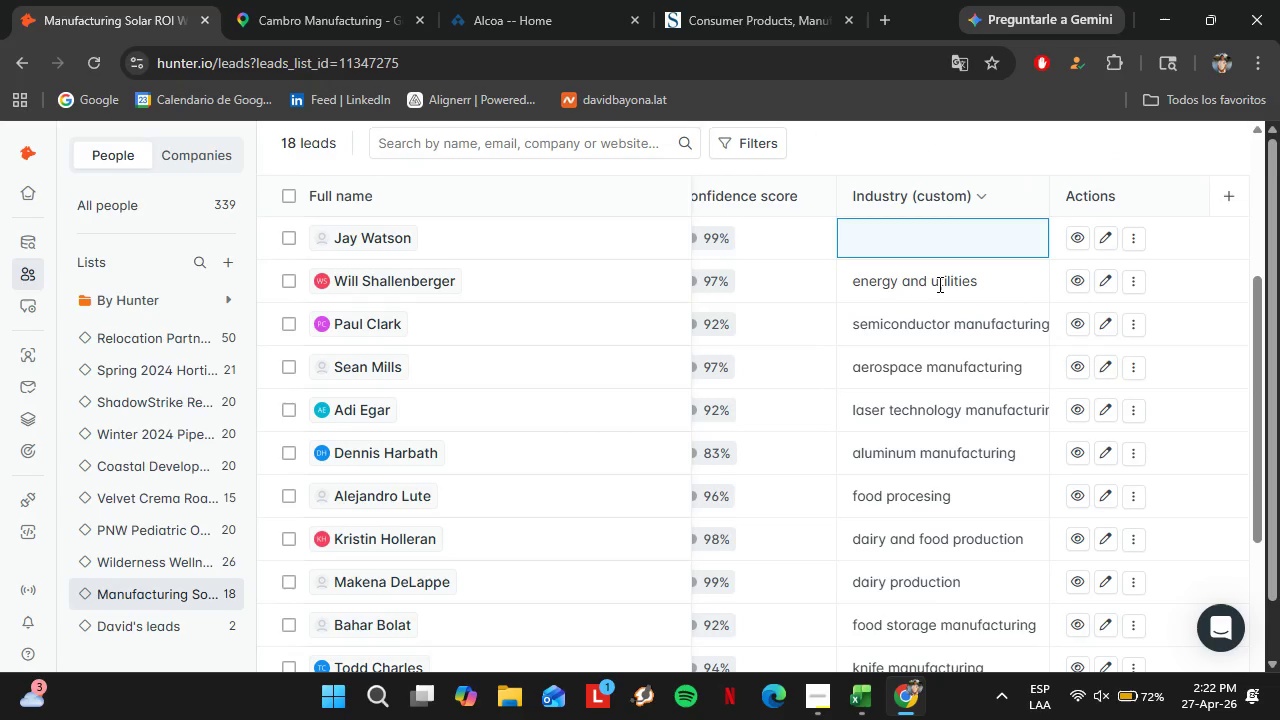 
type(food production)
 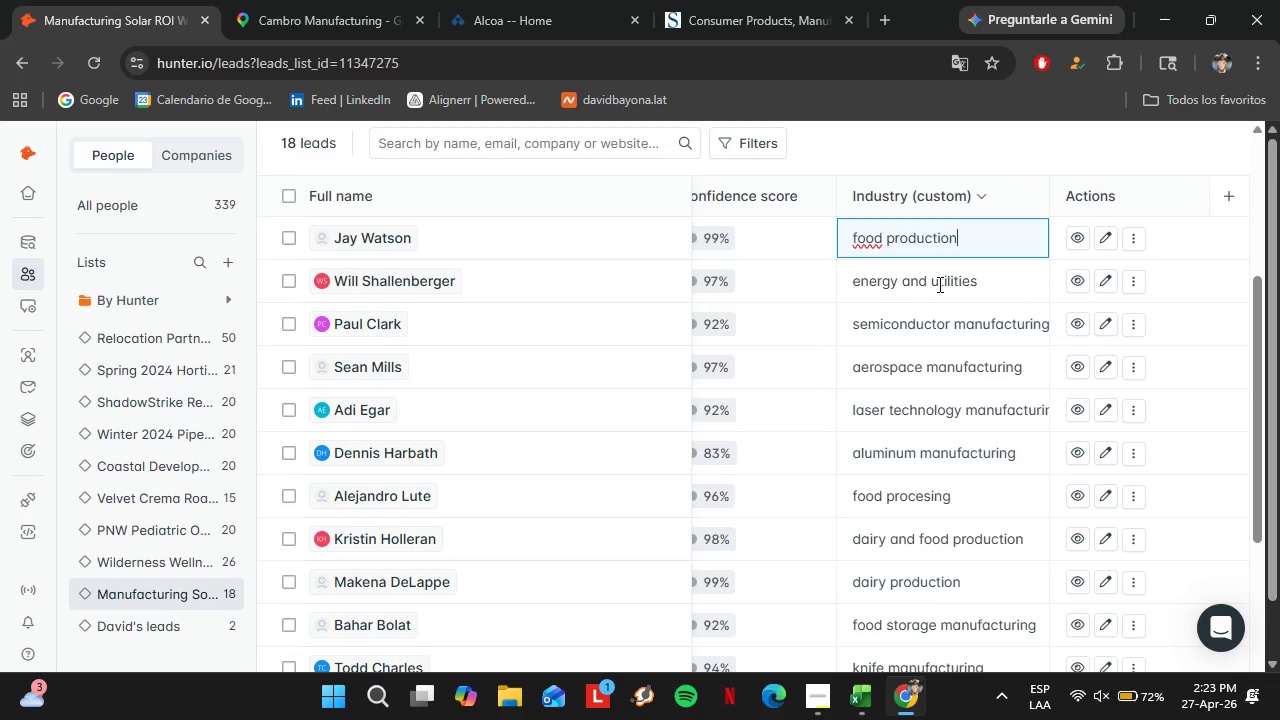 
key(Enter)
 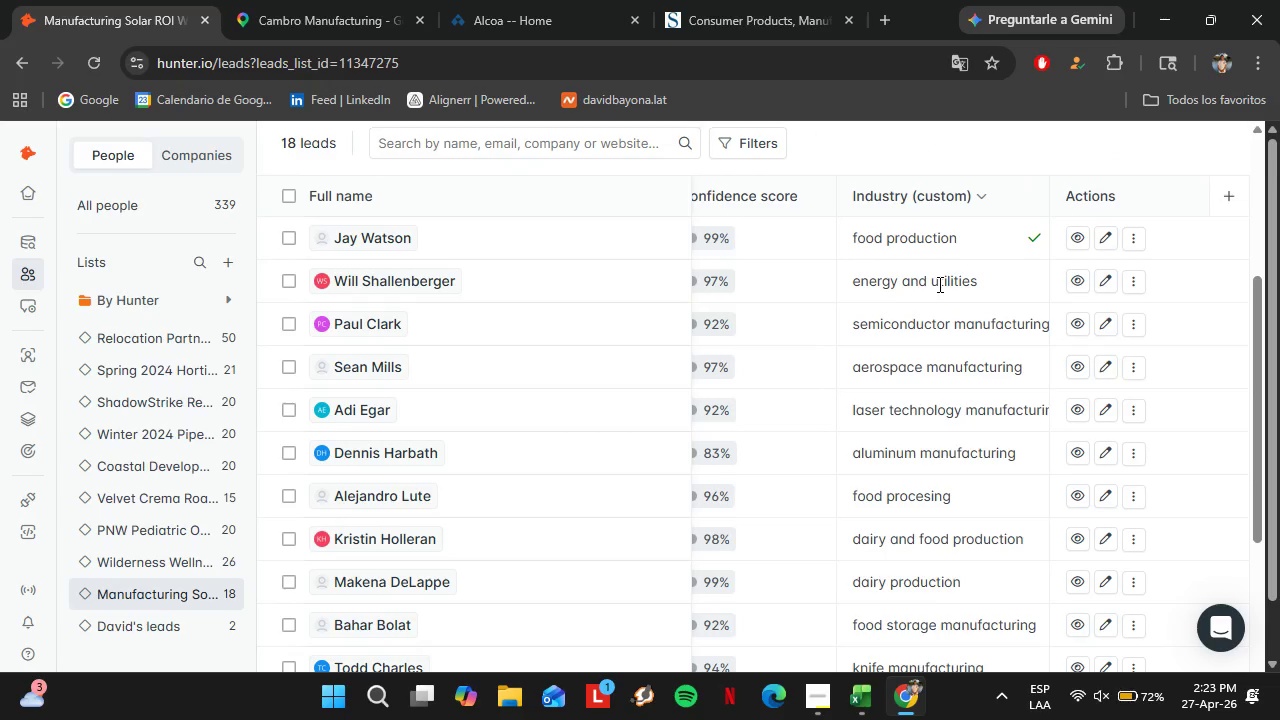 
scroll: coordinate [843, 419], scroll_direction: down, amount: 8.0
 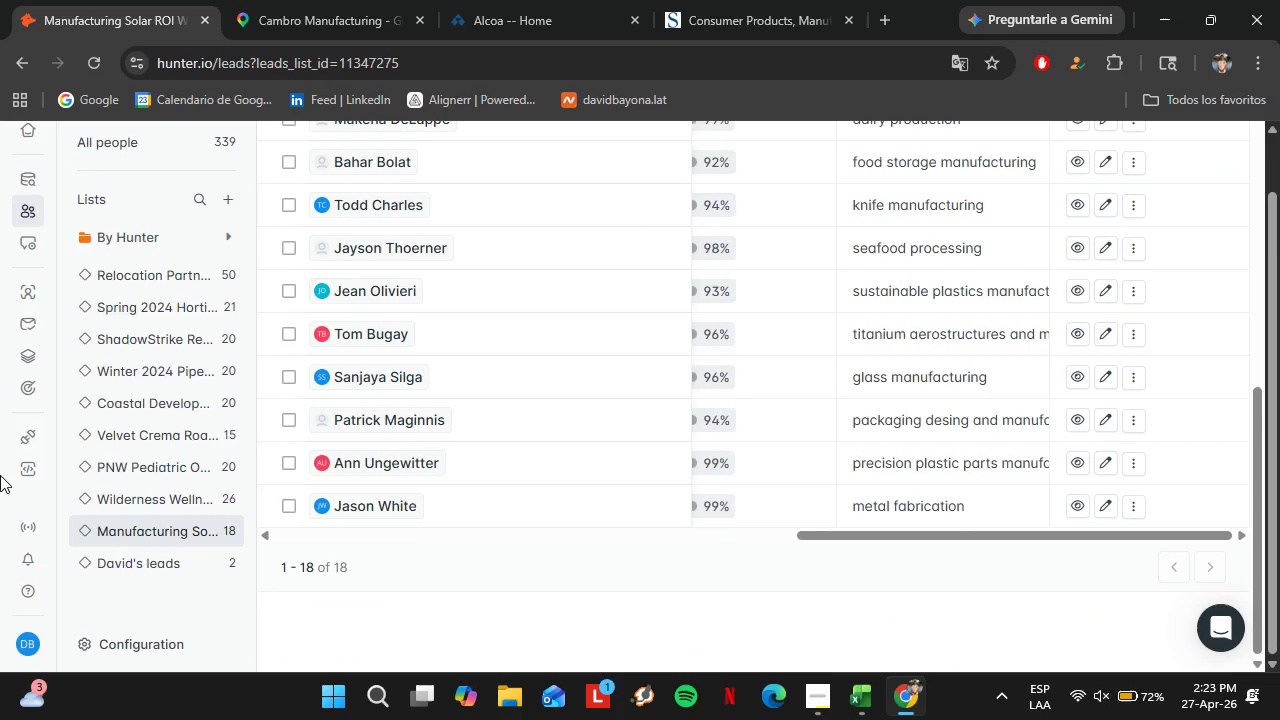 
left_click([77, 286])
 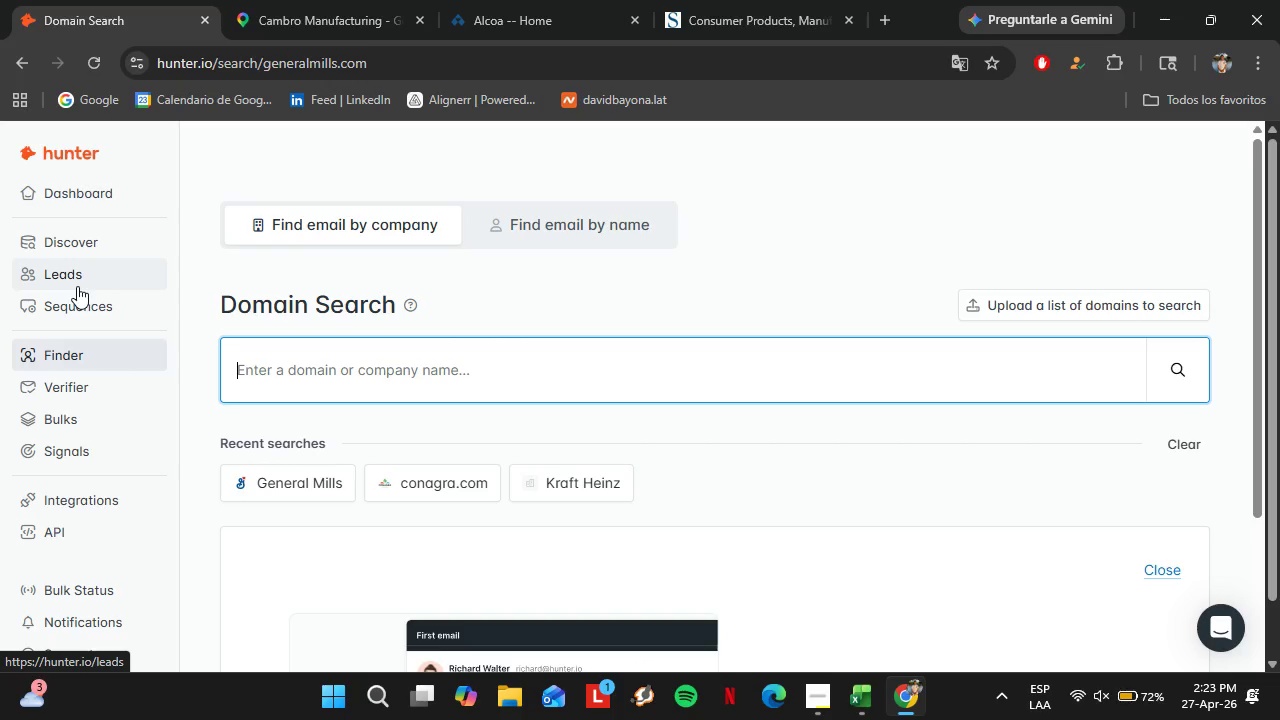 
wait(15.48)
 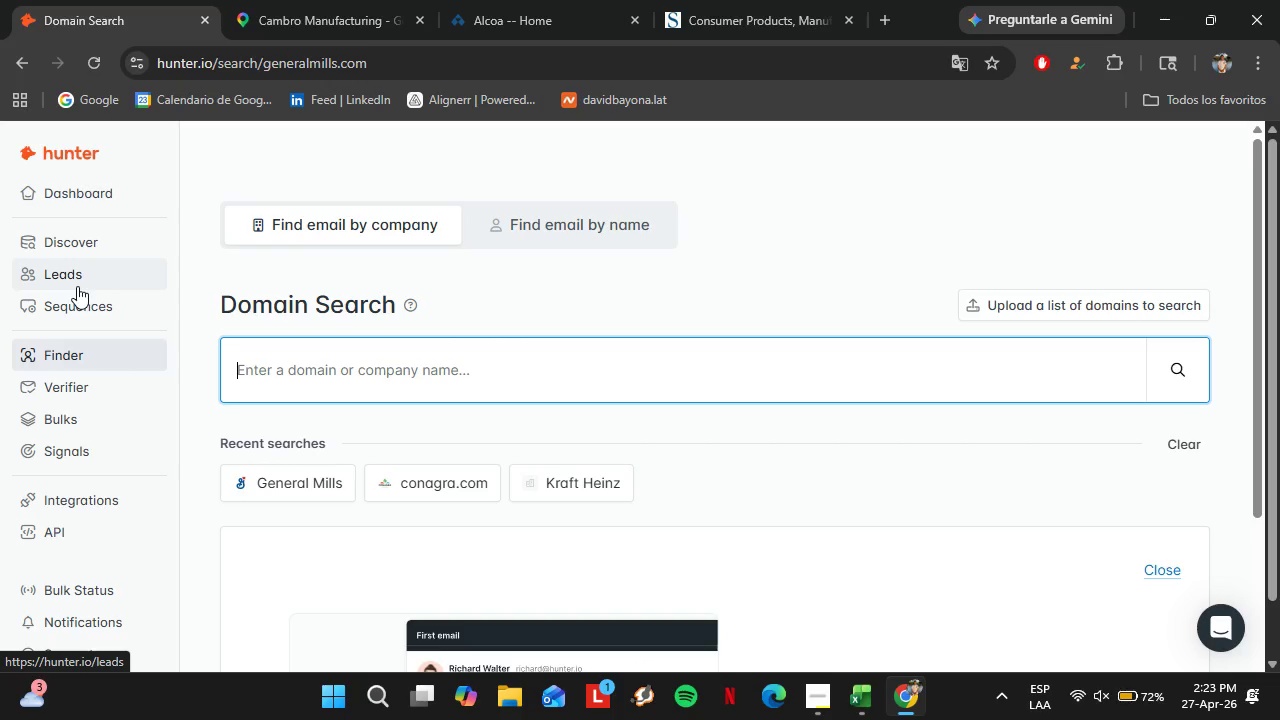 
type(cargill.com)
 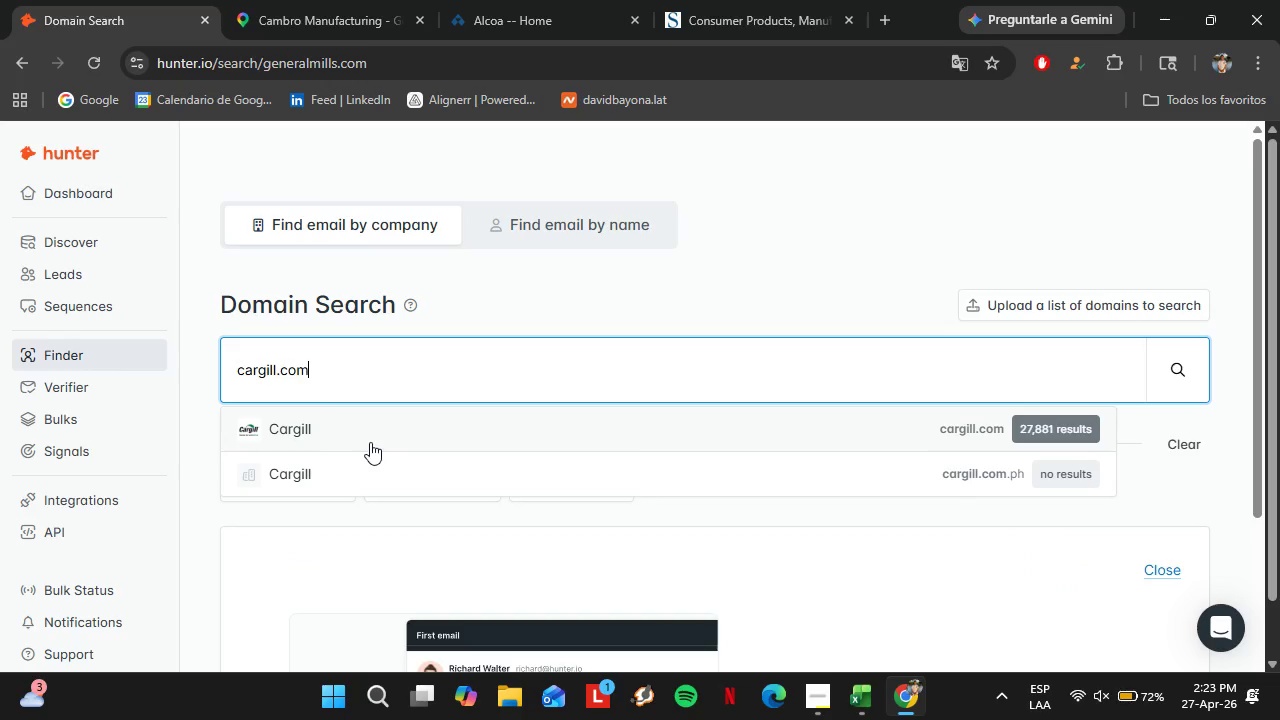 
left_click([347, 432])
 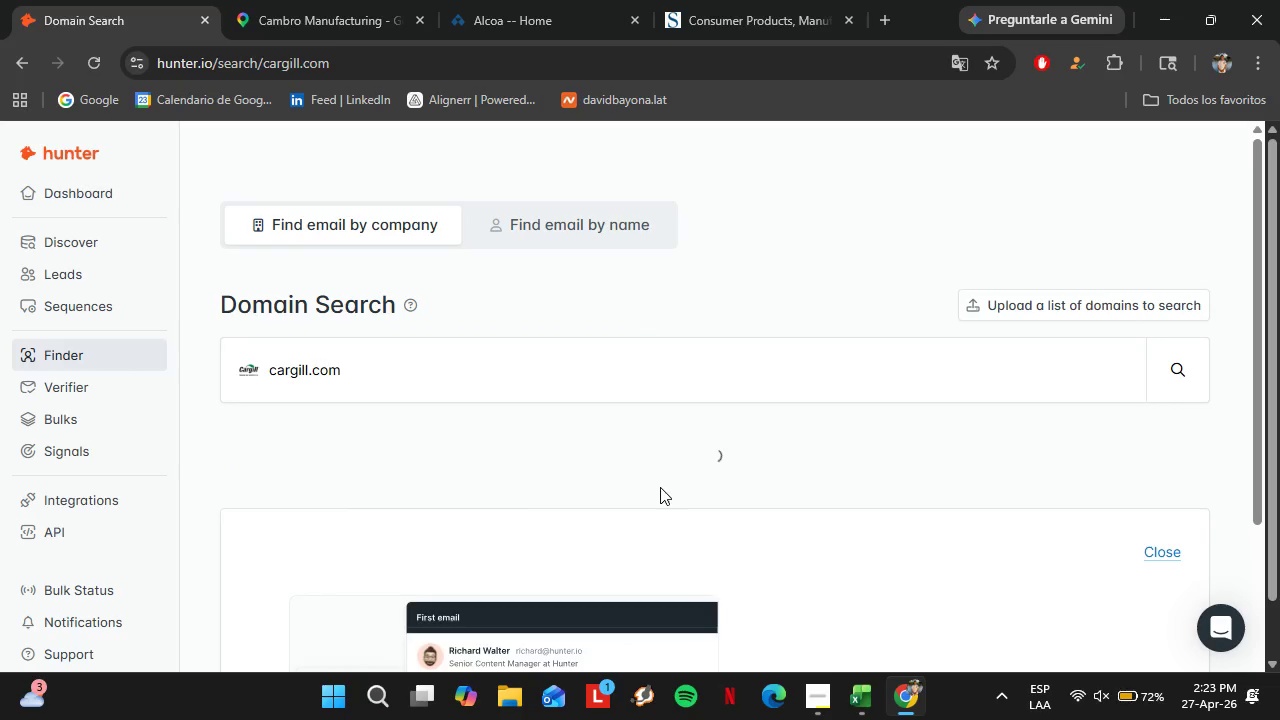 
mouse_move([278, 531])
 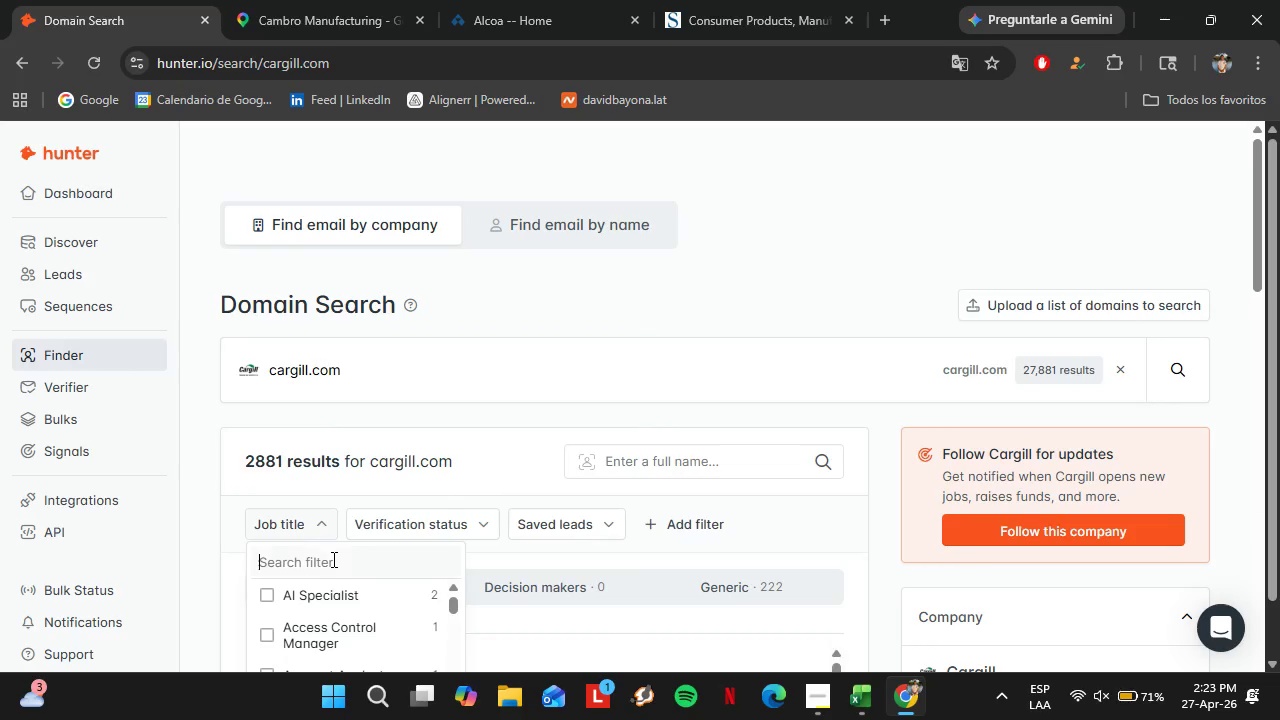 
left_click([332, 559])
 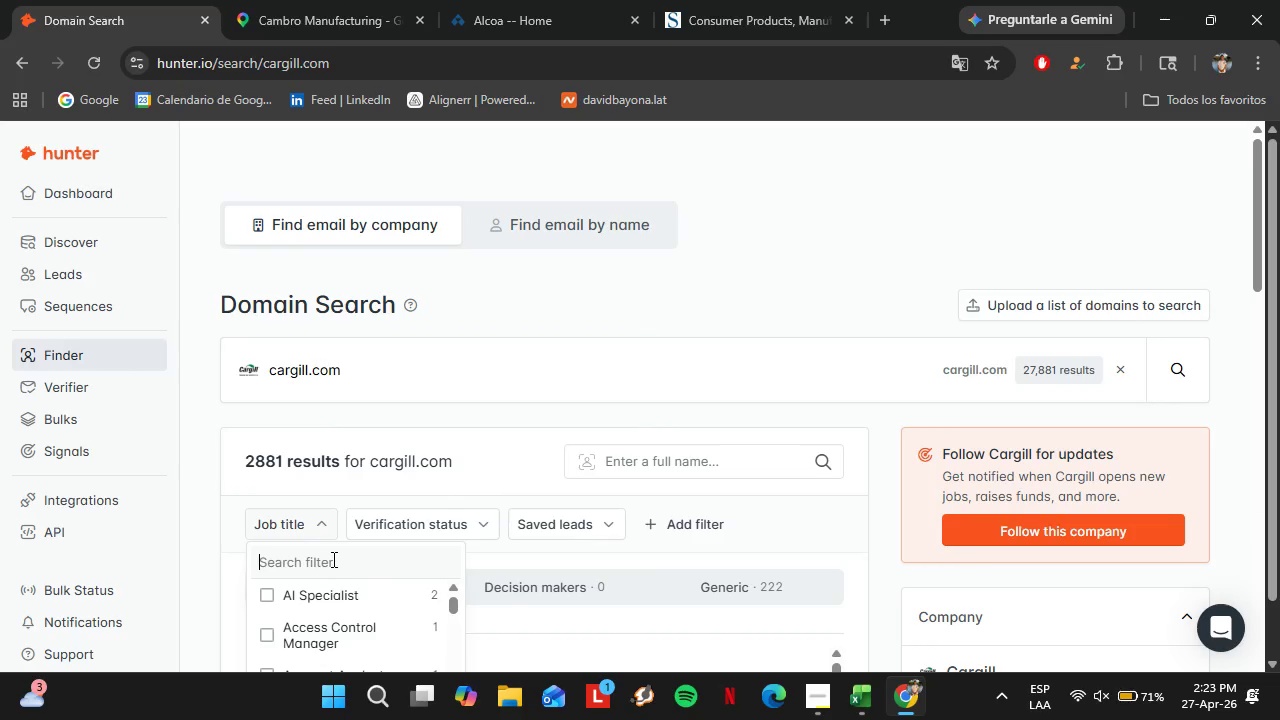 
hold_key(key=F, duration=28.91)
 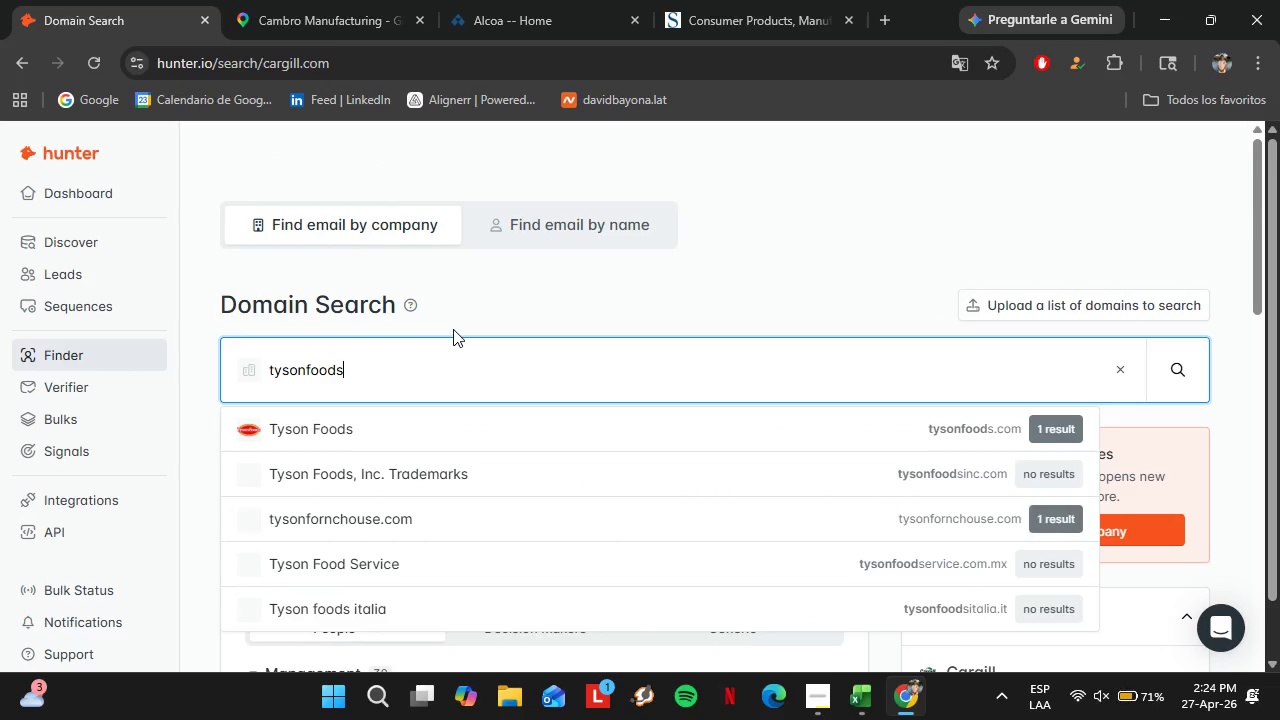 
type(acilit)
 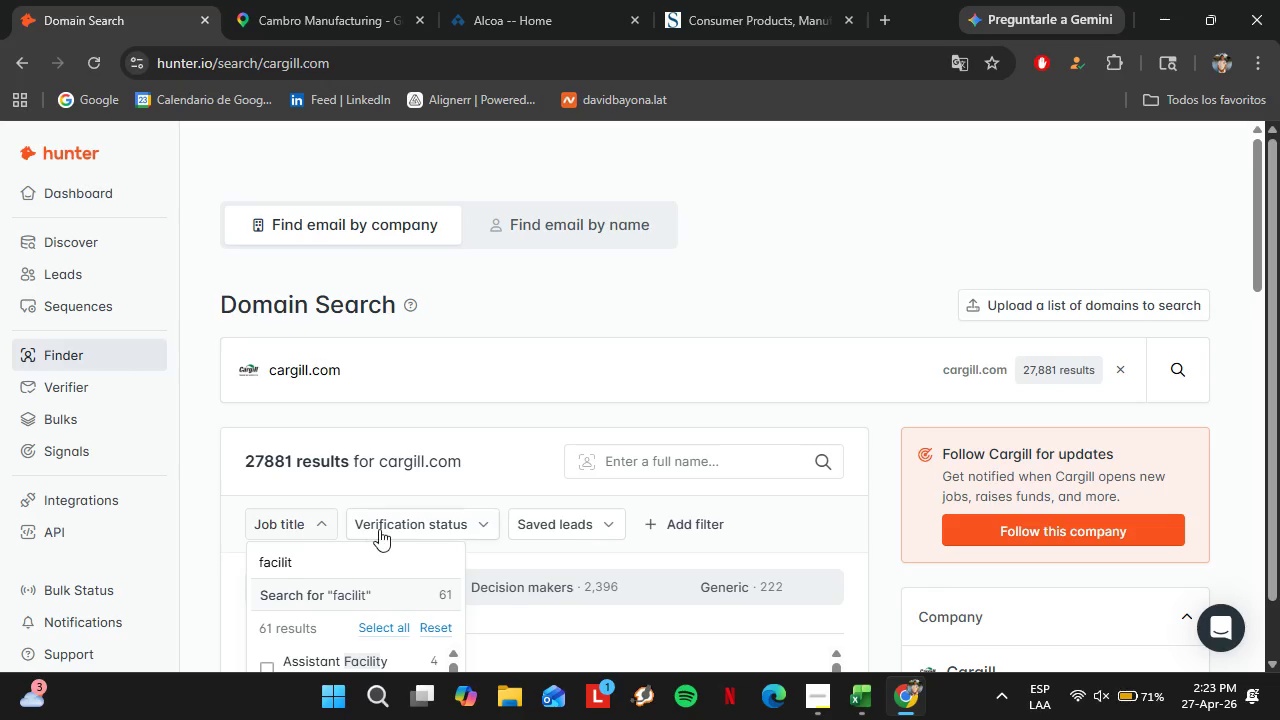 
scroll: coordinate [338, 520], scroll_direction: down, amount: 3.0
 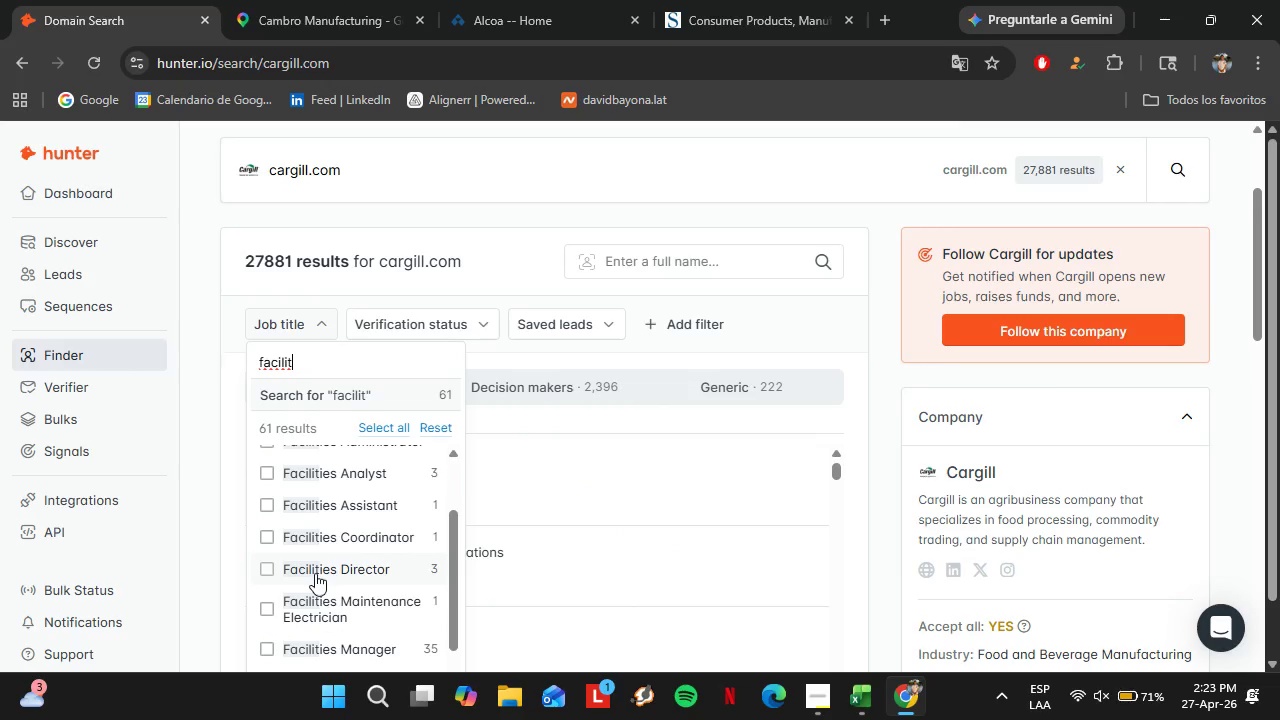 
left_click([271, 564])
 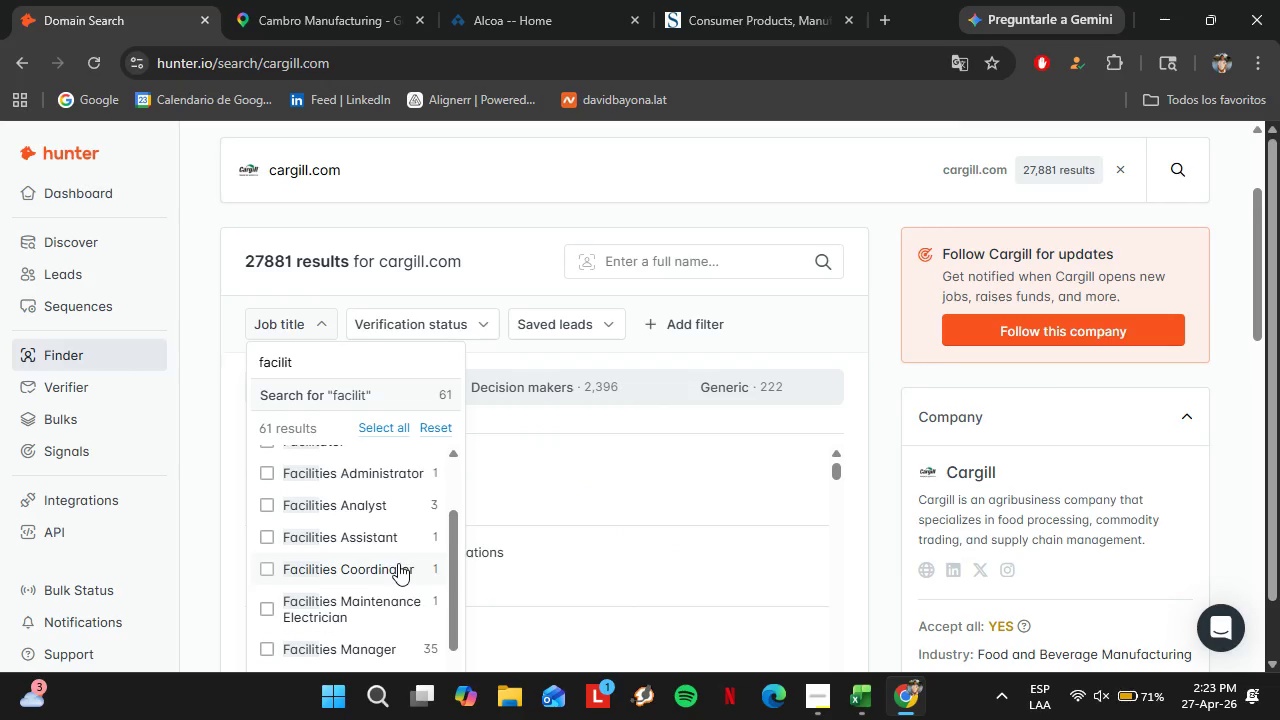 
scroll: coordinate [398, 563], scroll_direction: down, amount: 1.0
 